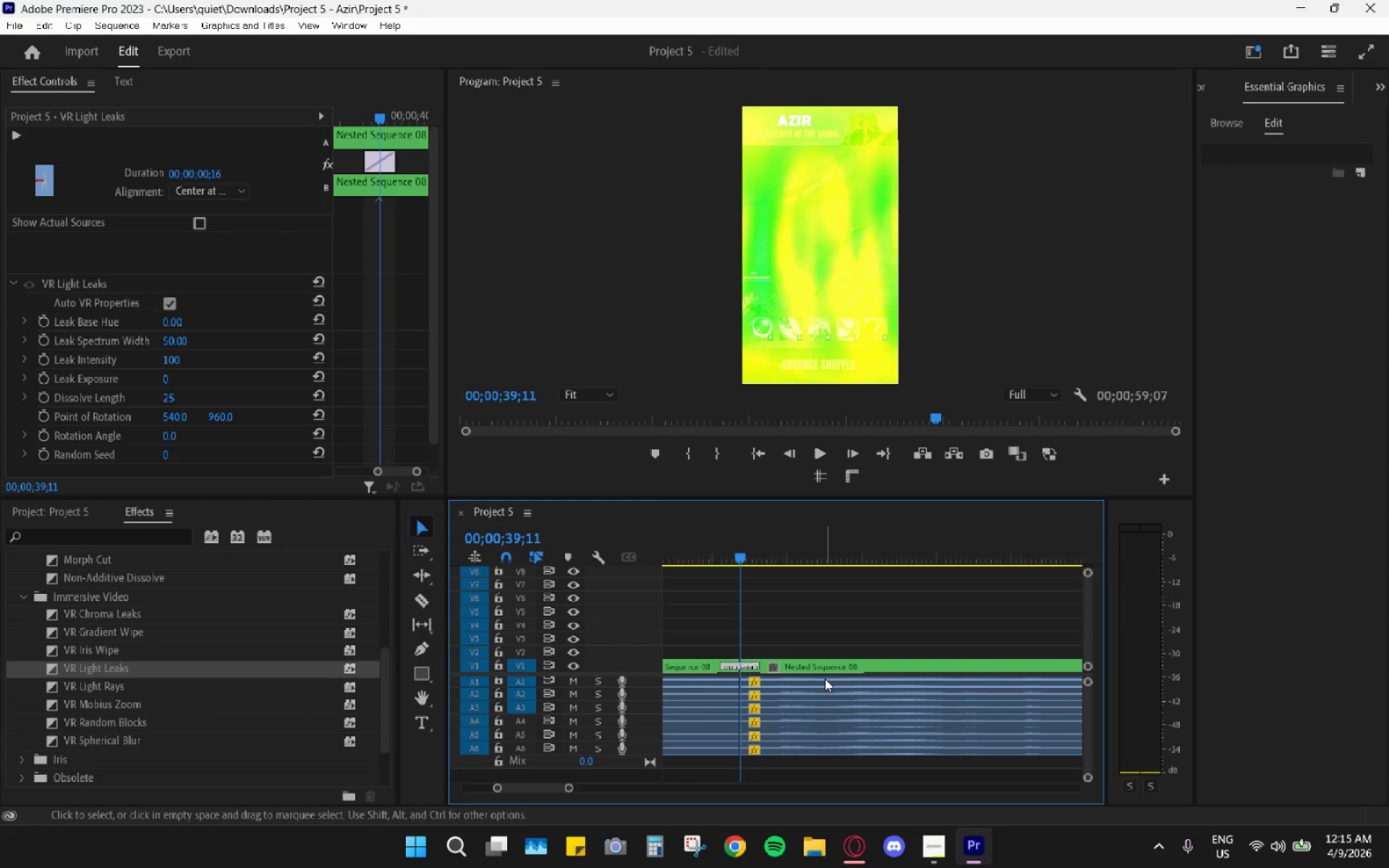 
hold_key(key=AltLeft, duration=0.42)
scroll: coordinate [837, 673], scroll_direction: down, amount: 10.0
 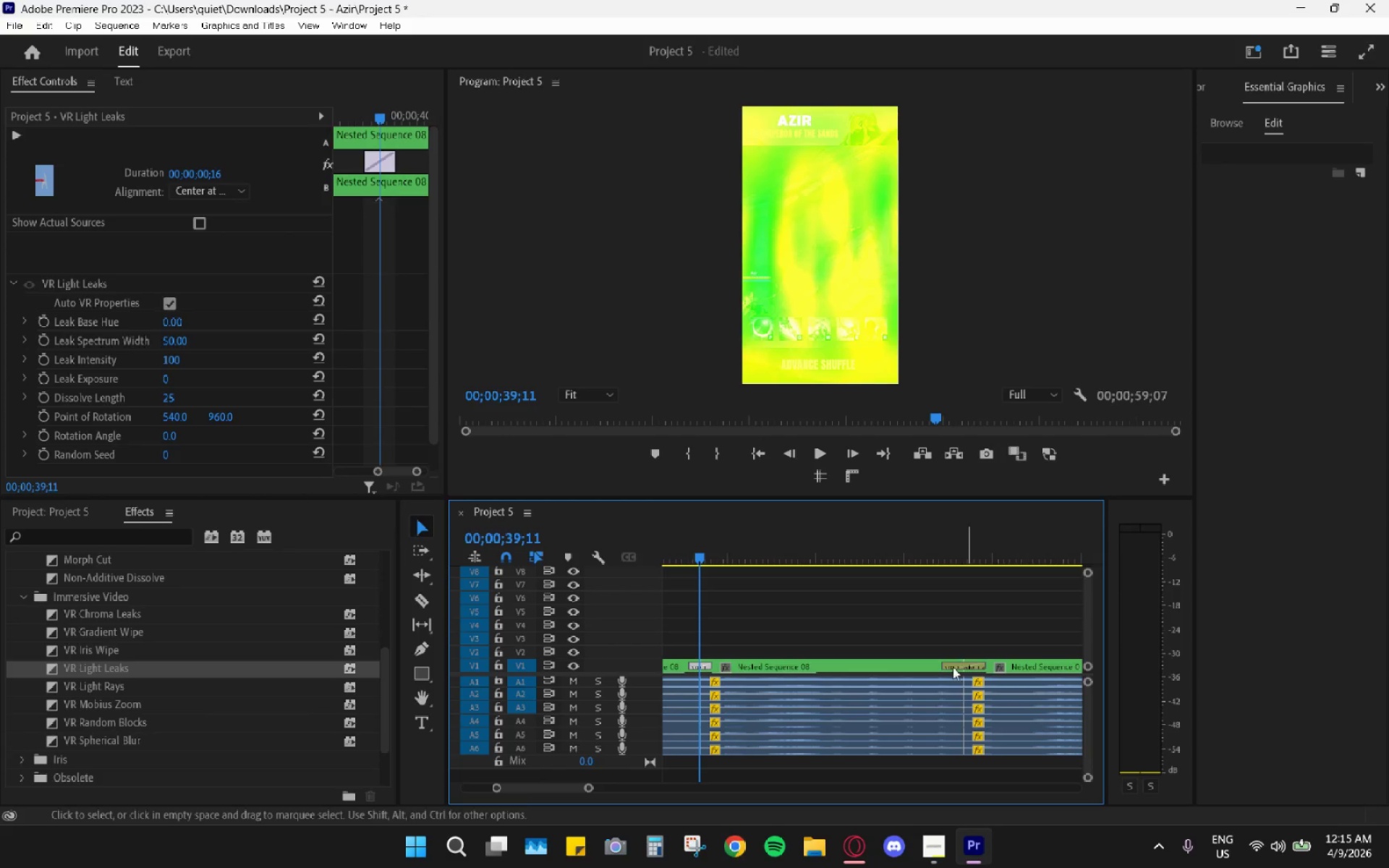 
left_click_drag(start_coordinate=[946, 664], to_coordinate=[956, 670])
 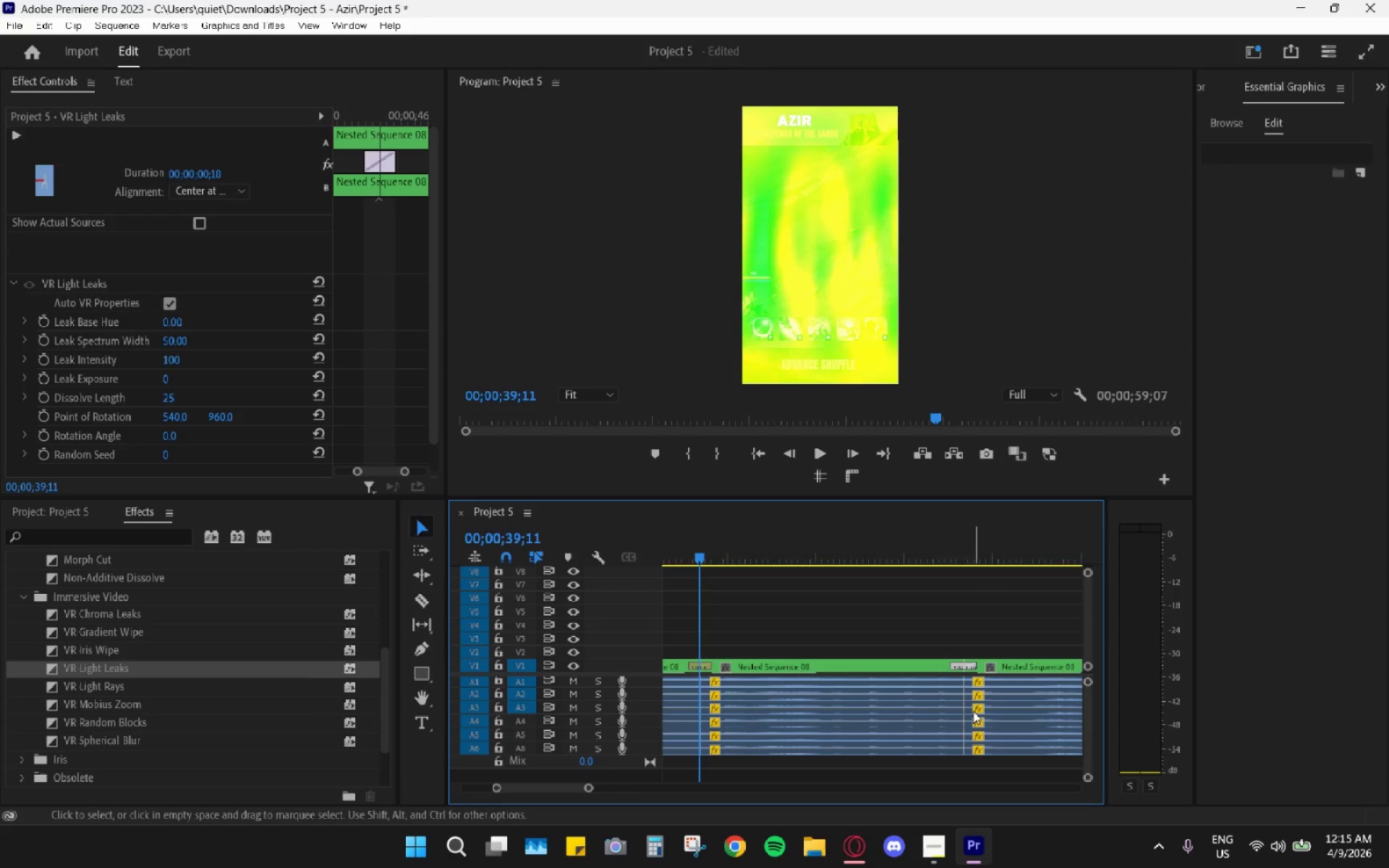 
scroll: coordinate [967, 710], scroll_direction: down, amount: 11.0
 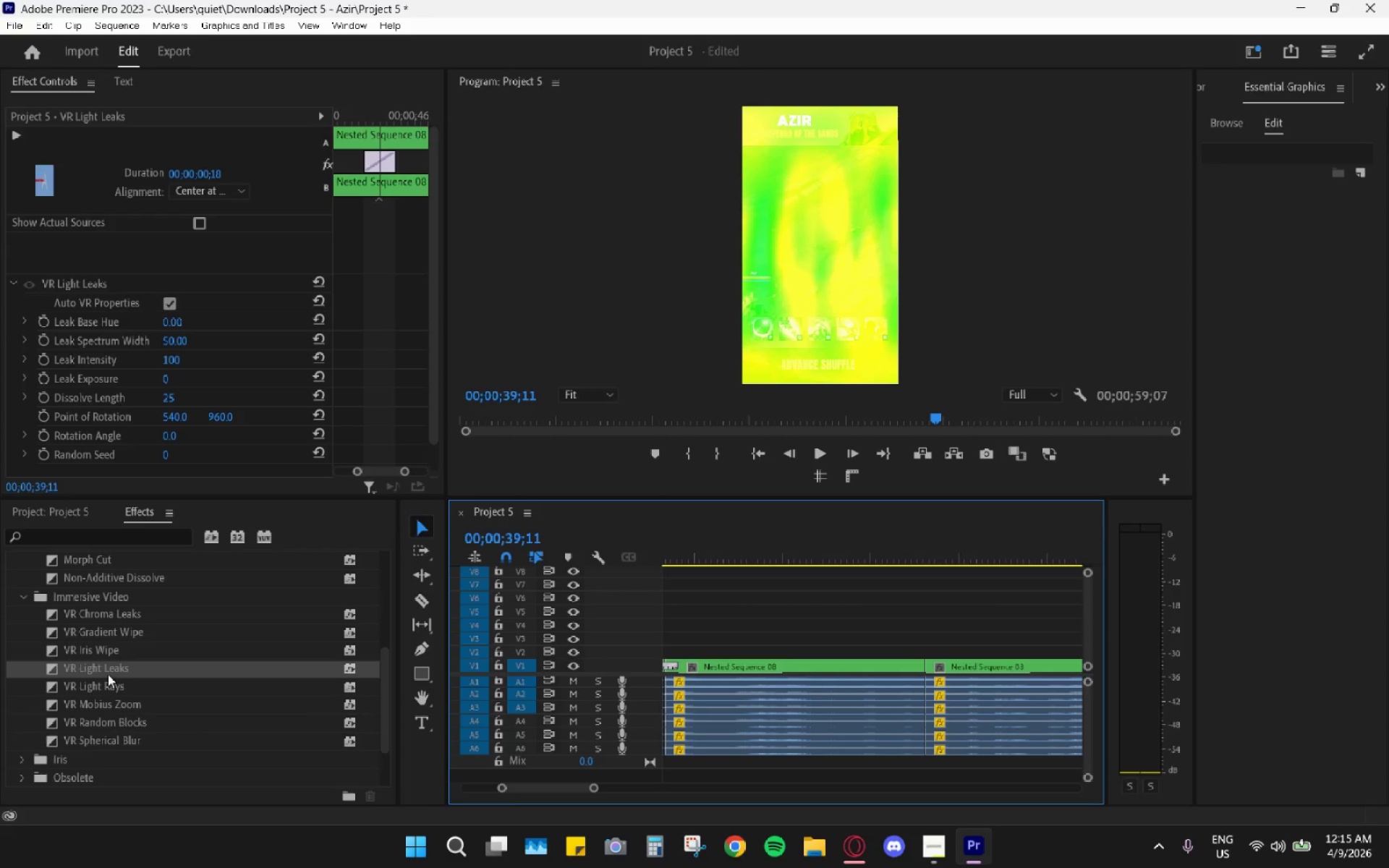 
left_click_drag(start_coordinate=[111, 668], to_coordinate=[924, 660])
 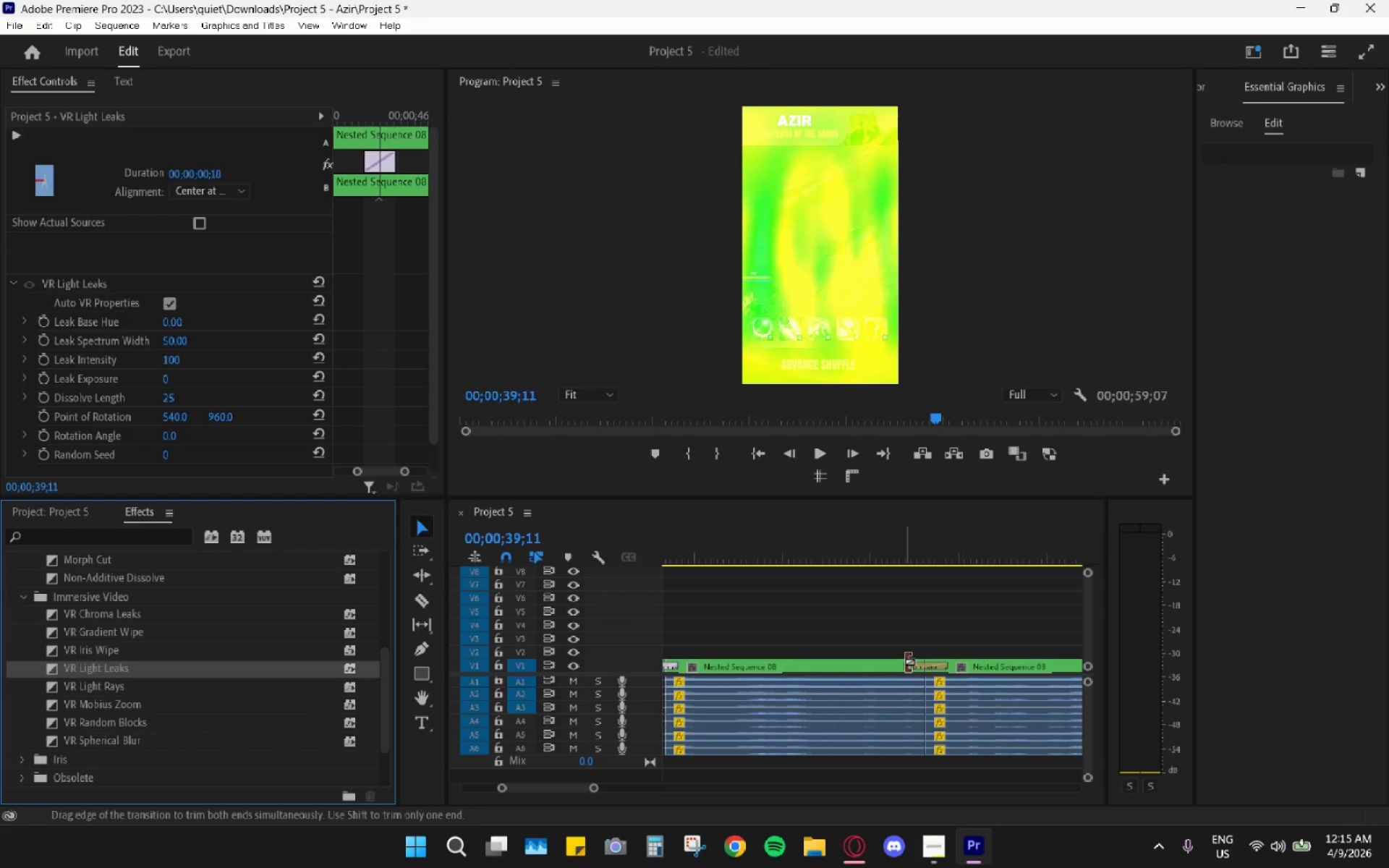 
left_click_drag(start_coordinate=[903, 662], to_coordinate=[914, 665])
 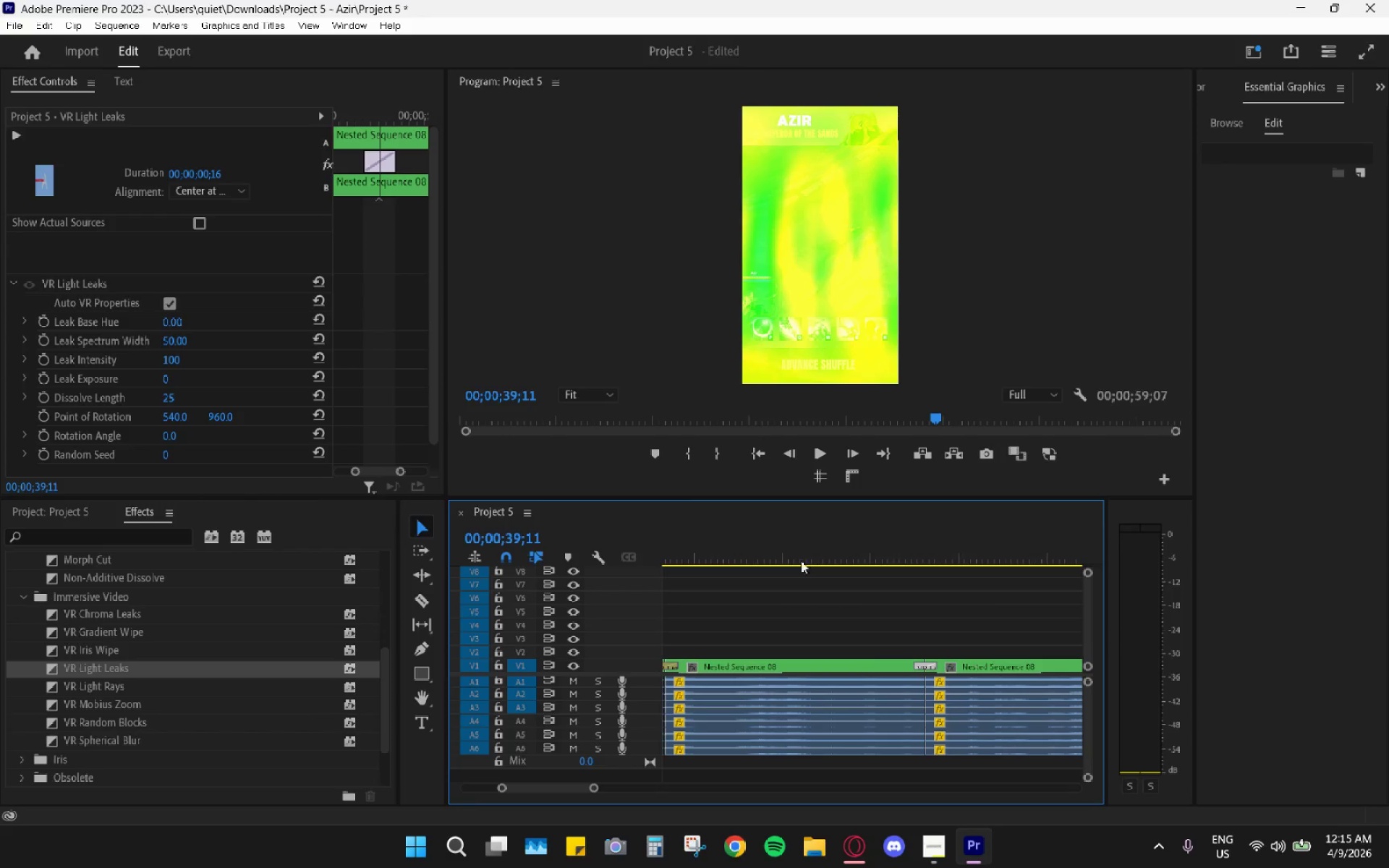 
hold_key(key=AltLeft, duration=0.7)
scroll: coordinate [757, 642], scroll_direction: down, amount: 2.0
 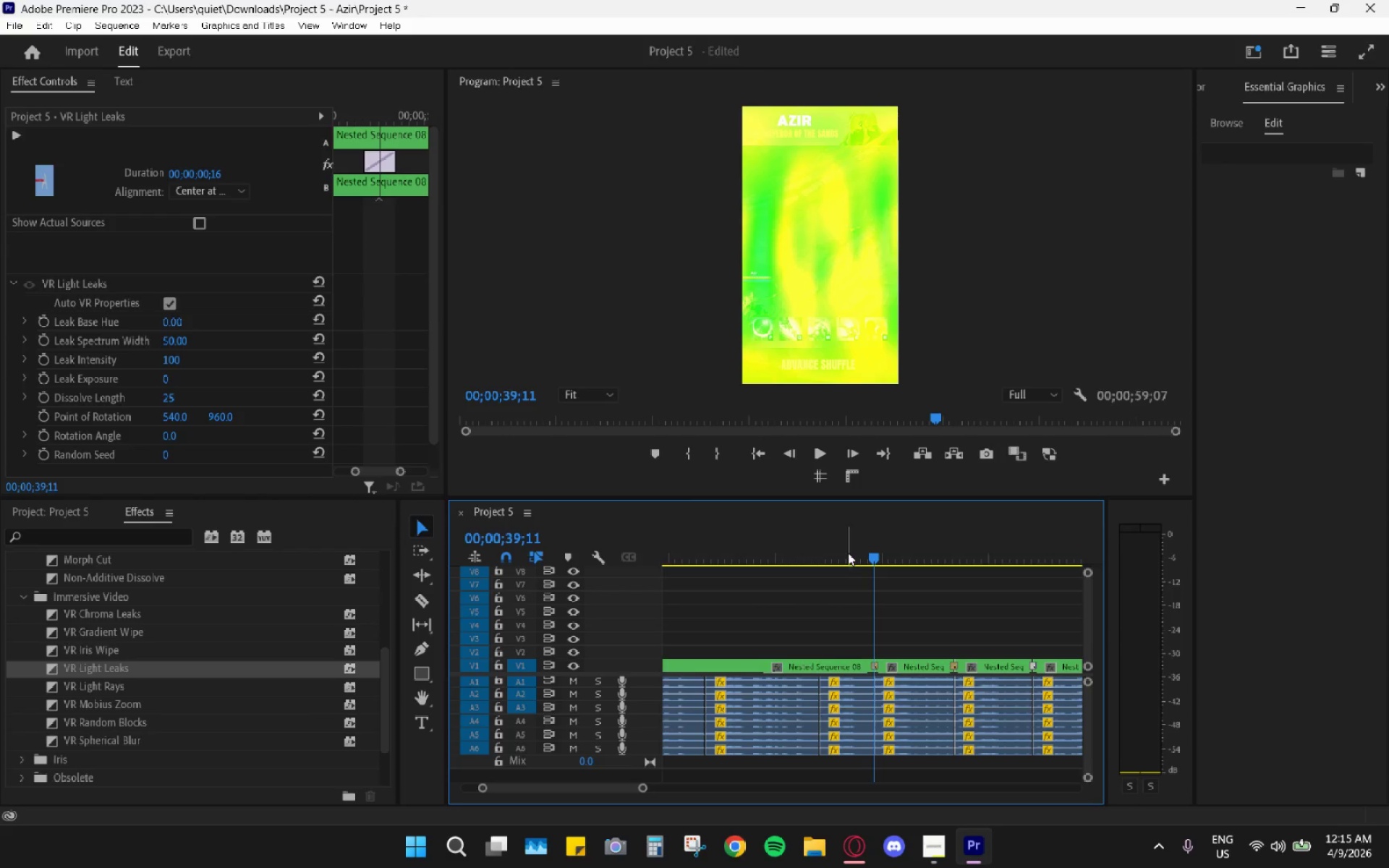 
left_click_drag(start_coordinate=[856, 546], to_coordinate=[860, 543])
 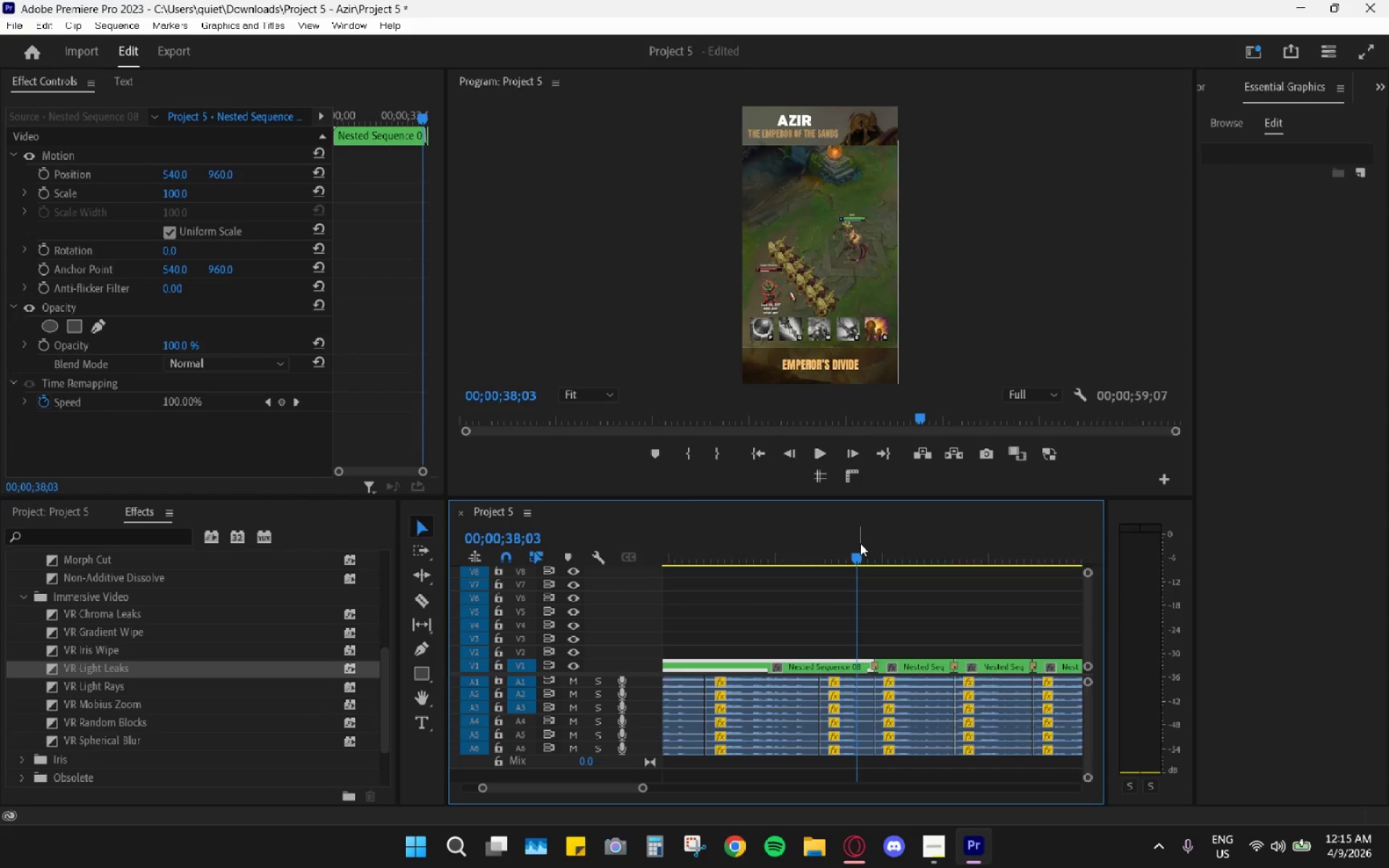 
key(Space)
 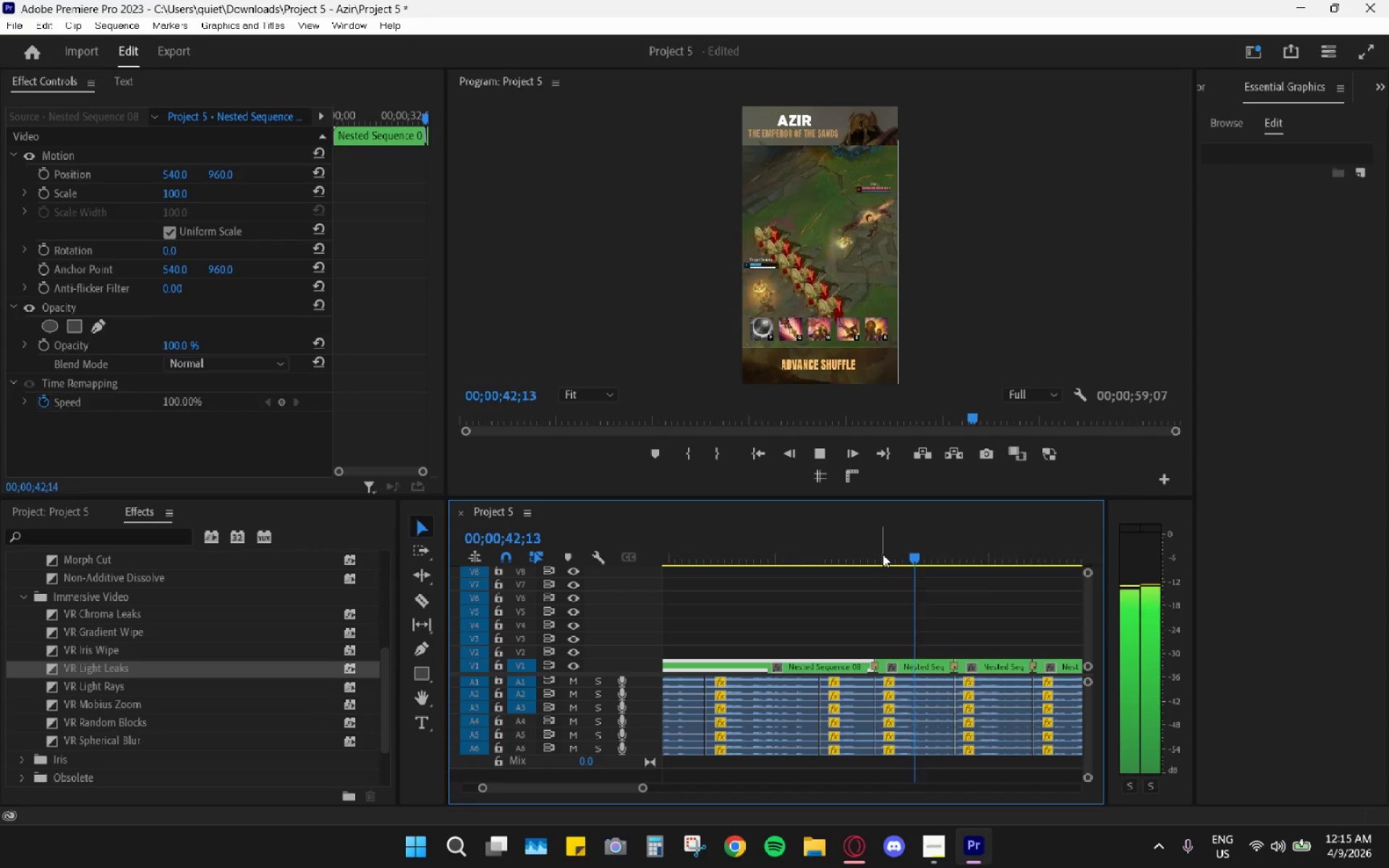 
wait(6.0)
 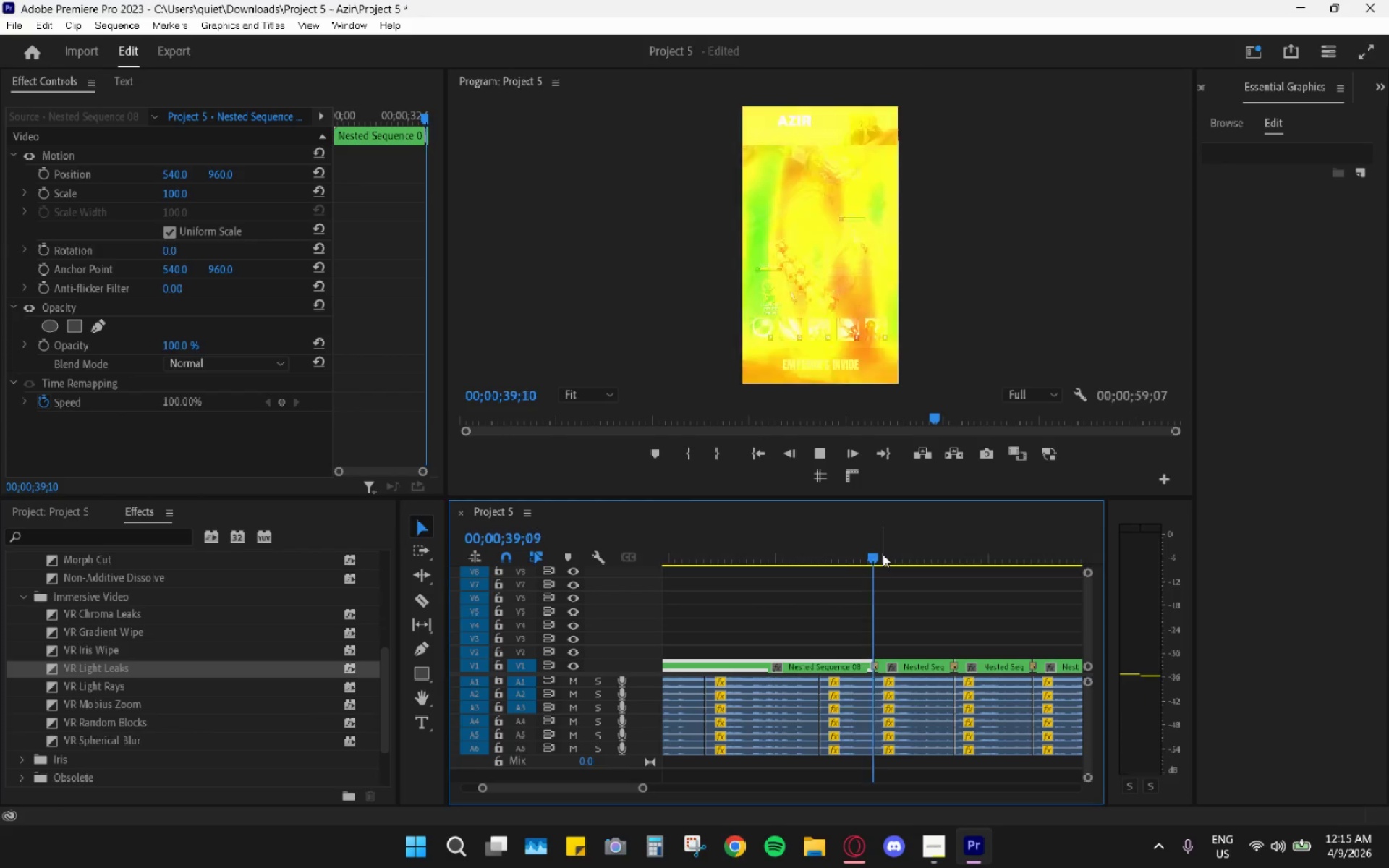 
left_click_drag(start_coordinate=[883, 554], to_coordinate=[830, 540])
 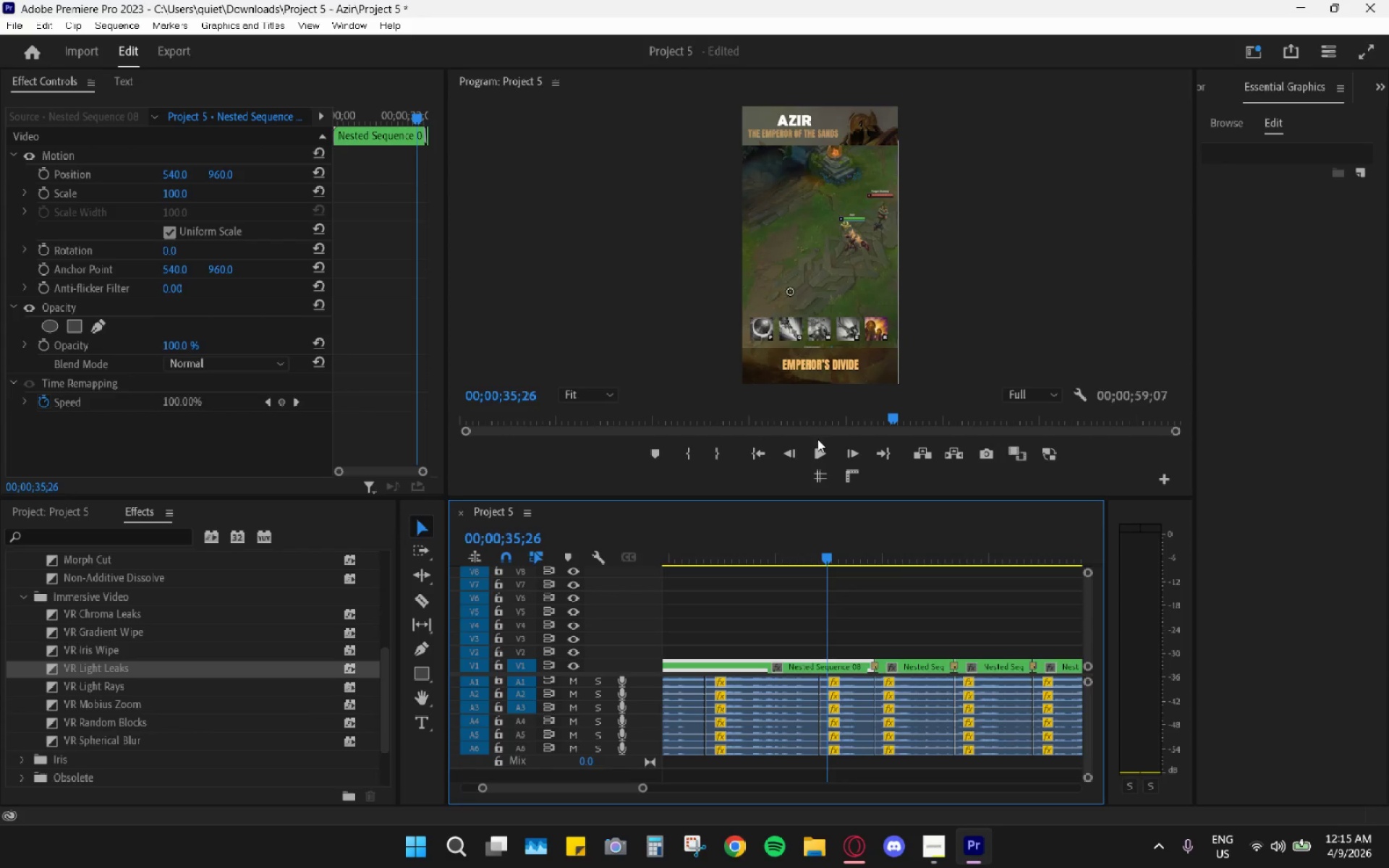 
left_click([822, 443])
 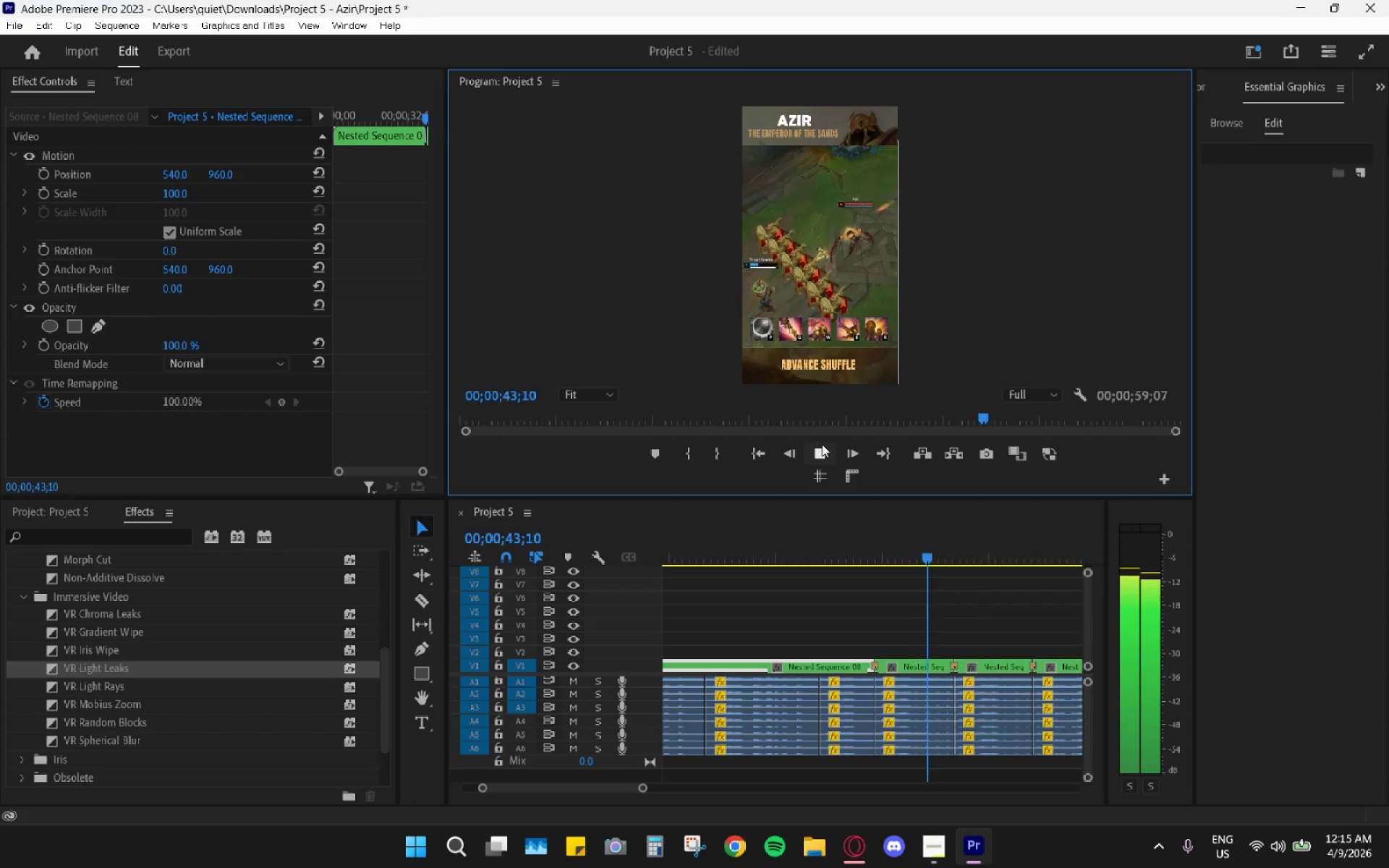 
wait(12.7)
 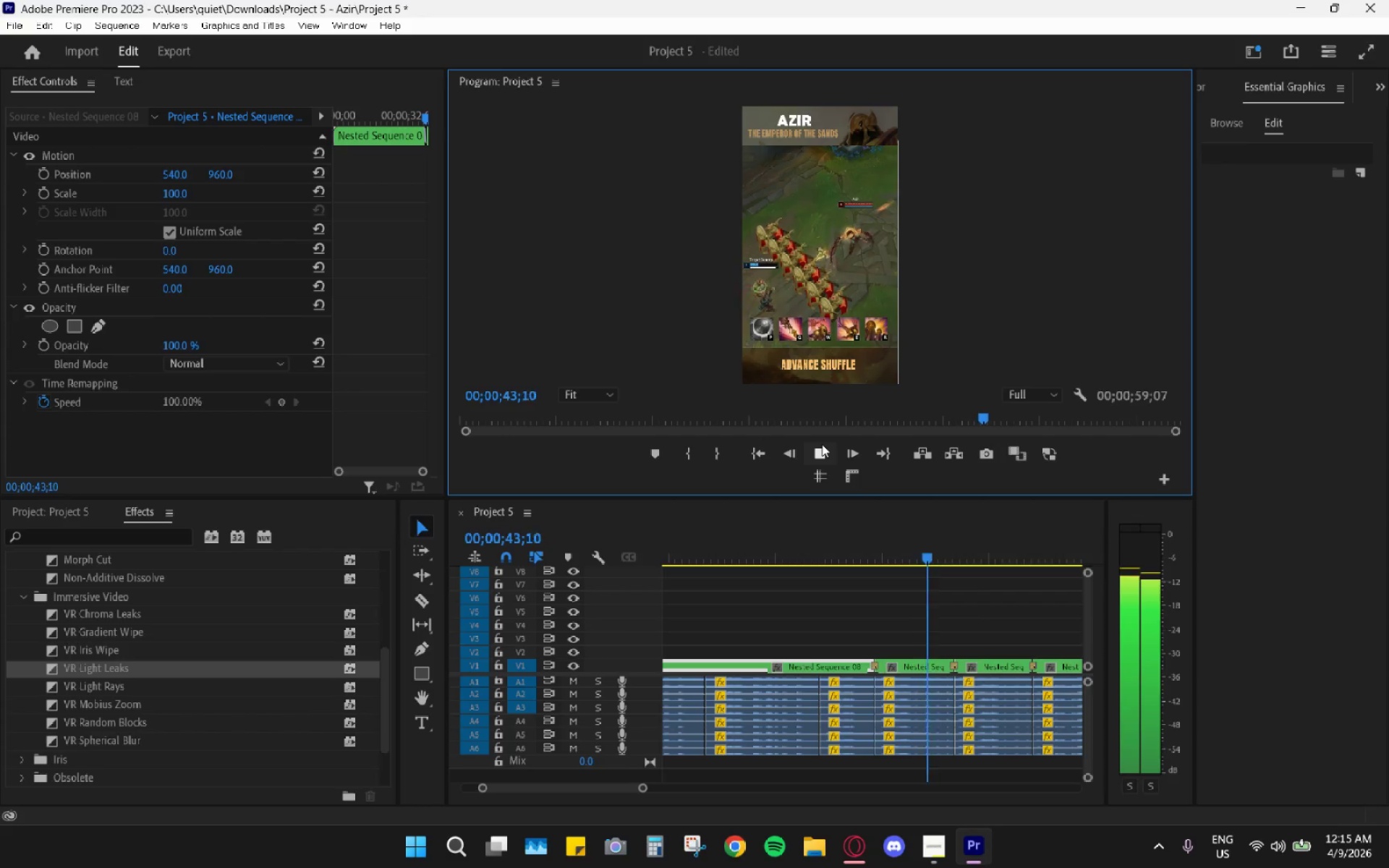 
left_click([952, 669])
 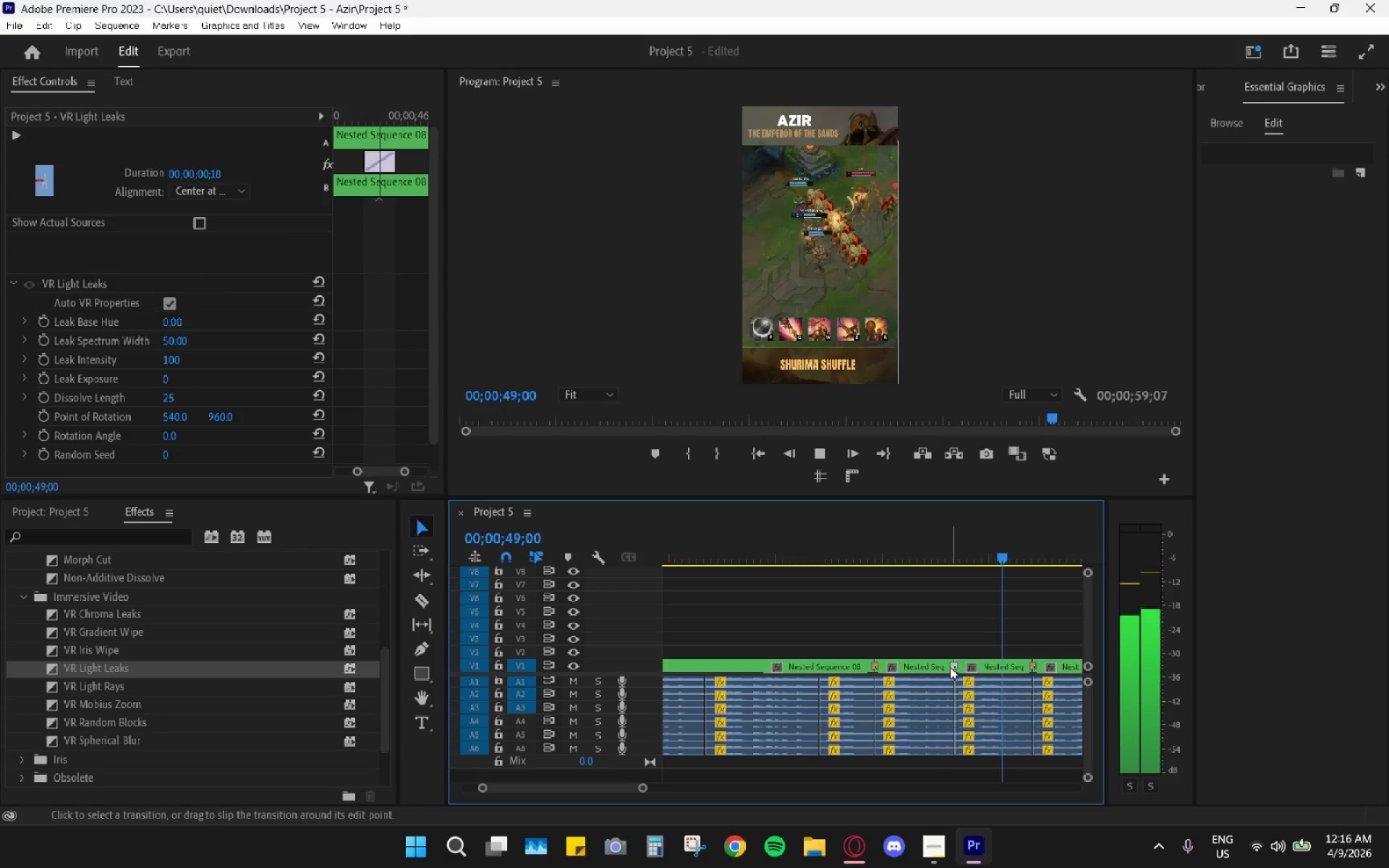 
key(H)
 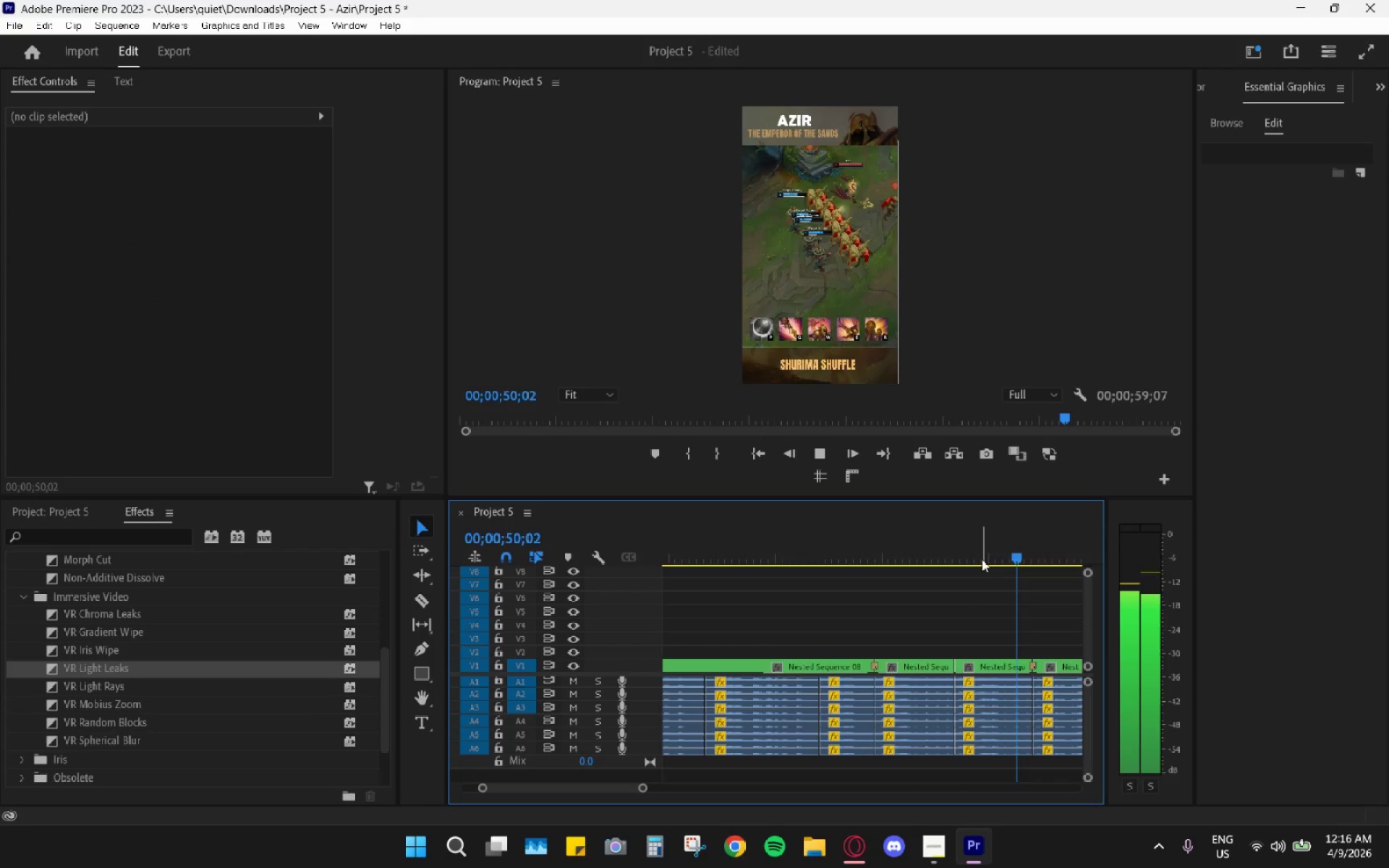 
scroll: coordinate [982, 559], scroll_direction: down, amount: 2.0
 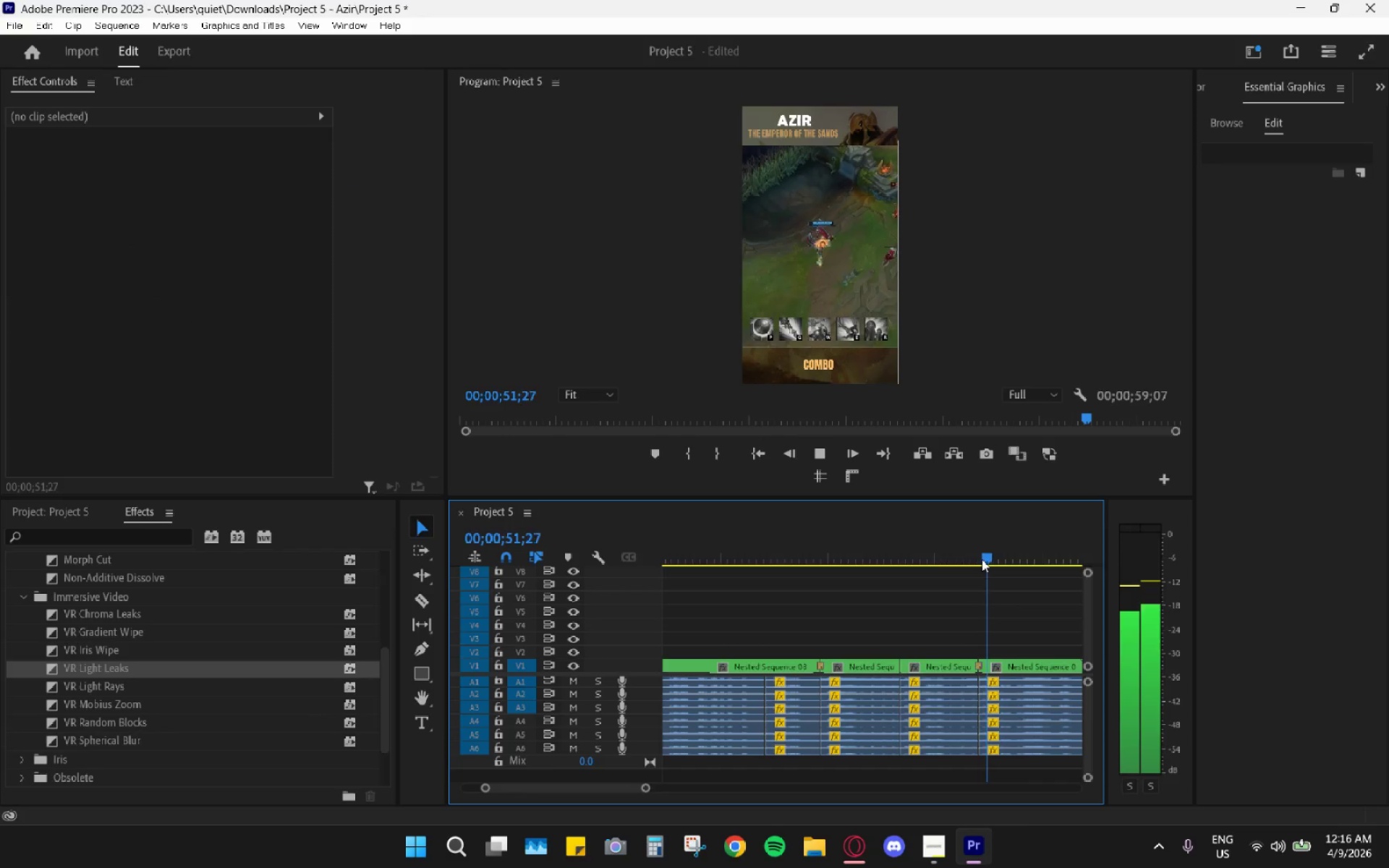 
key(H)
 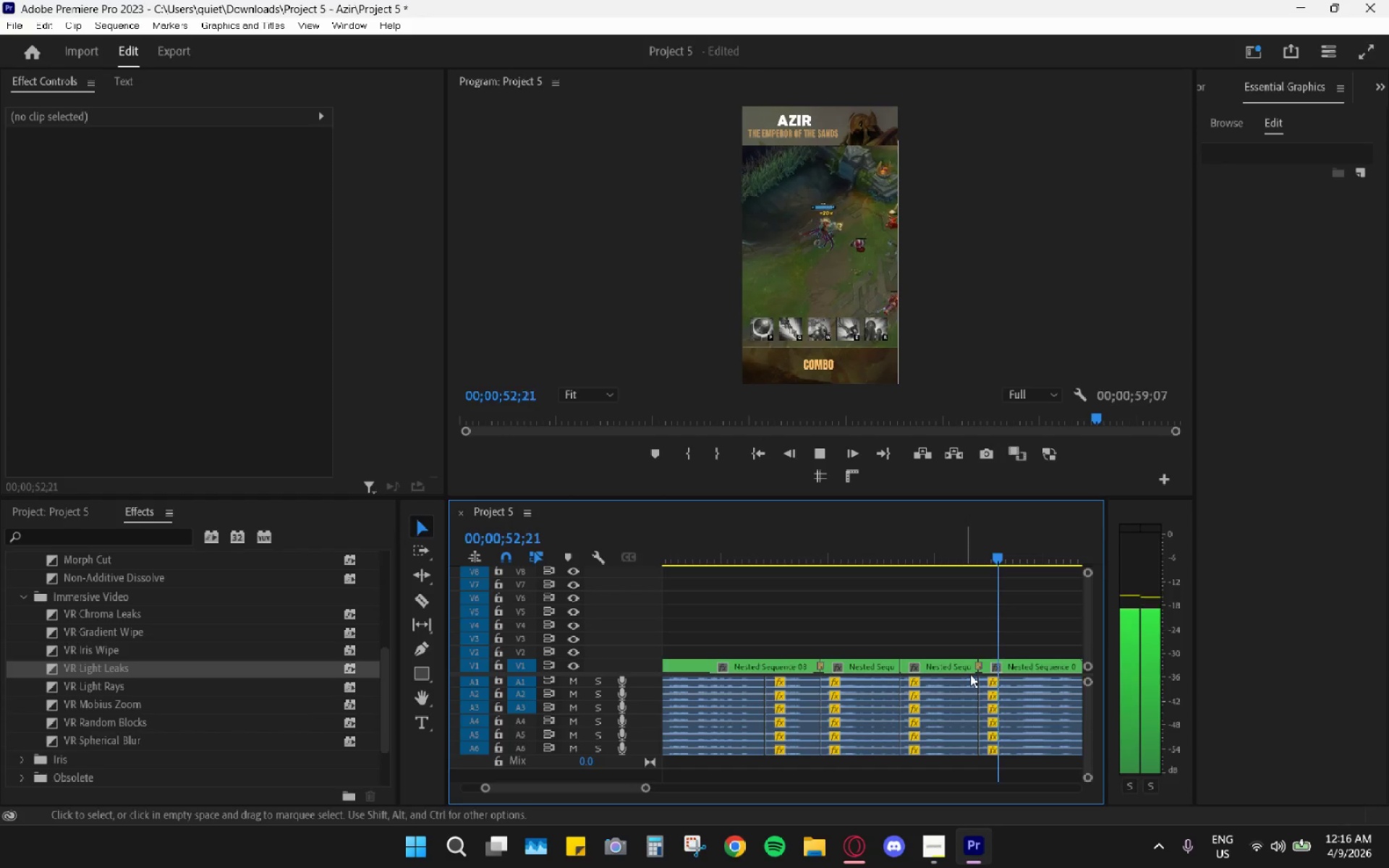 
key(Space)
 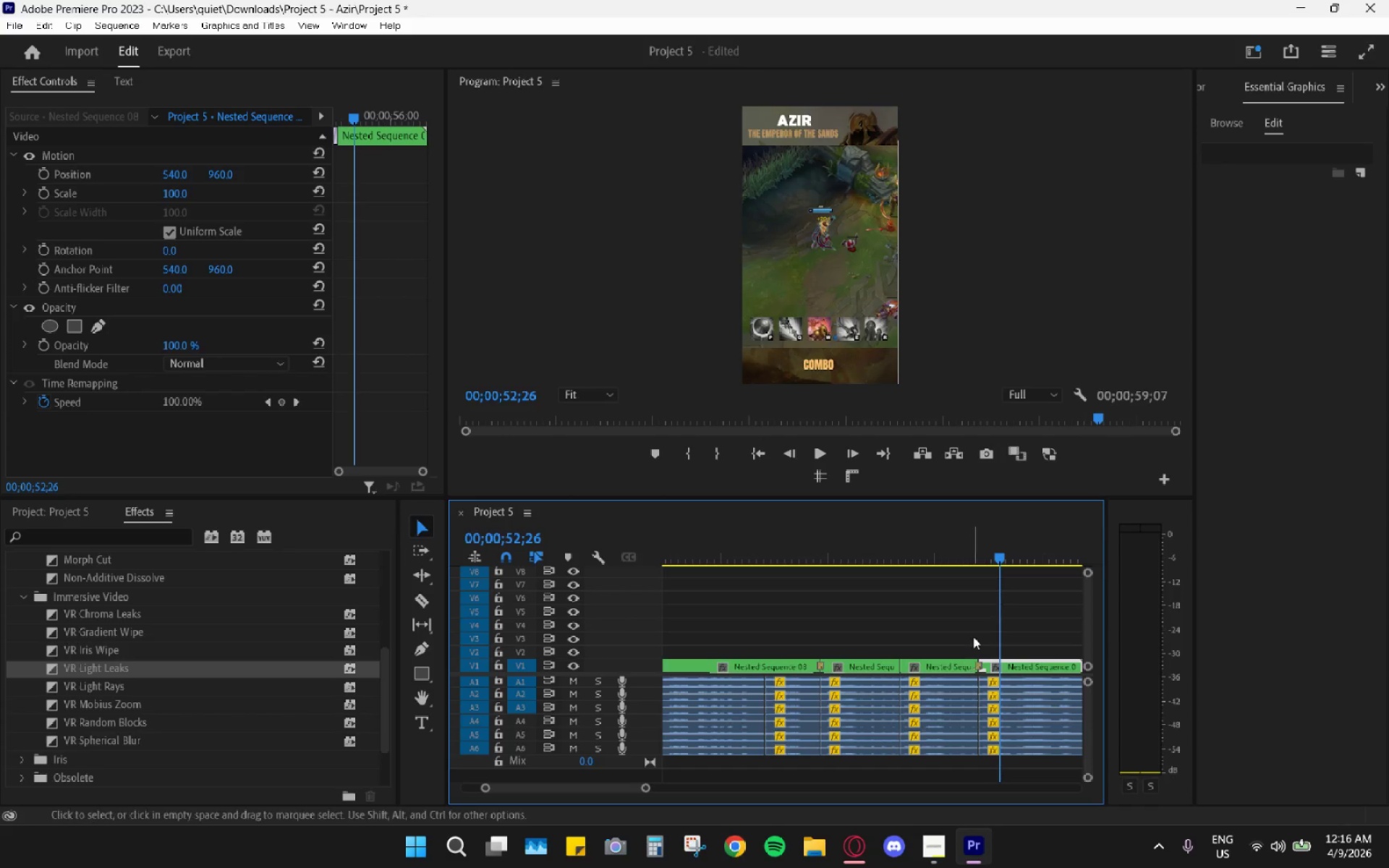 
key(Space)
 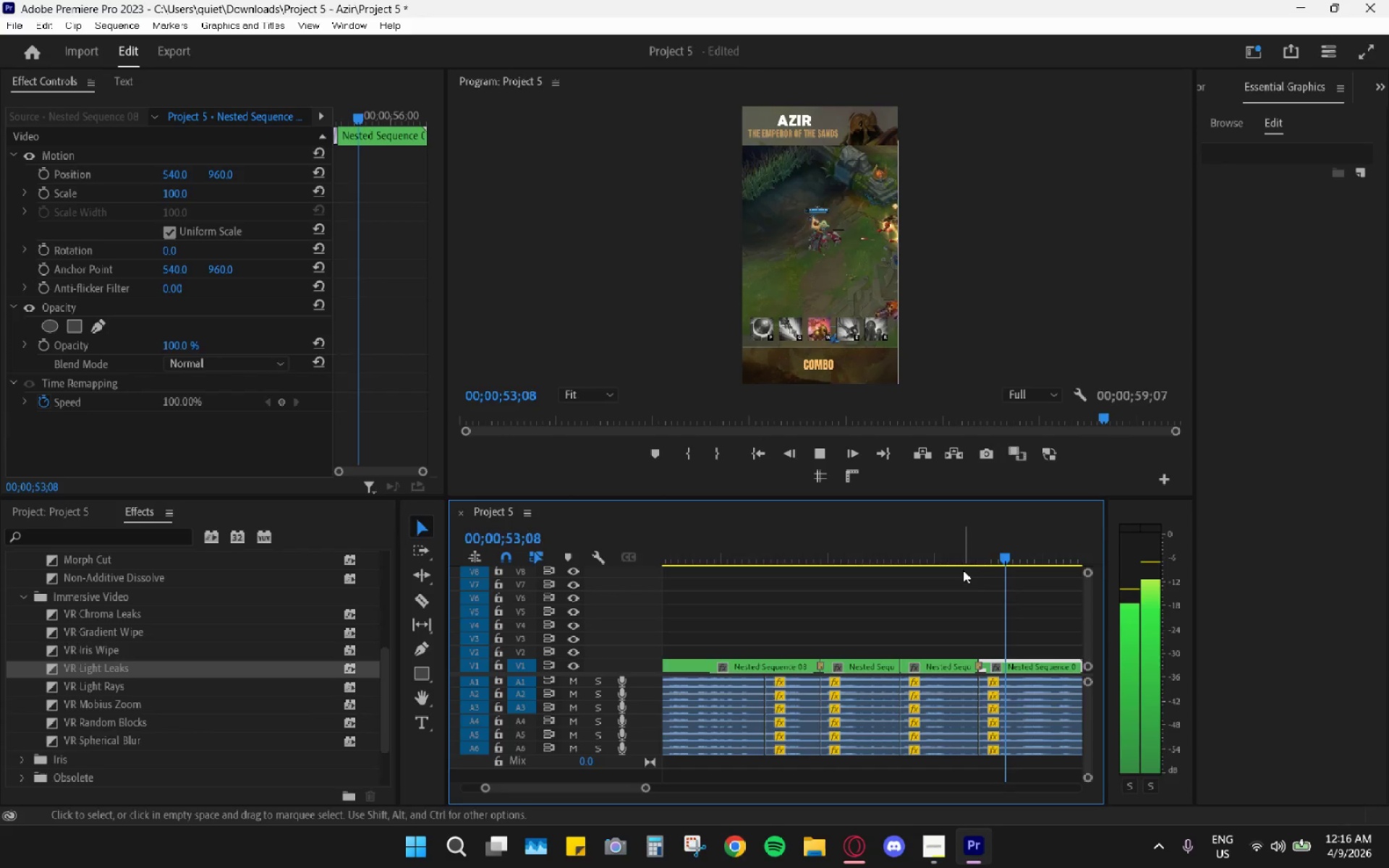 
hold_key(key=AltLeft, duration=0.67)
scroll: coordinate [961, 579], scroll_direction: down, amount: 4.0
 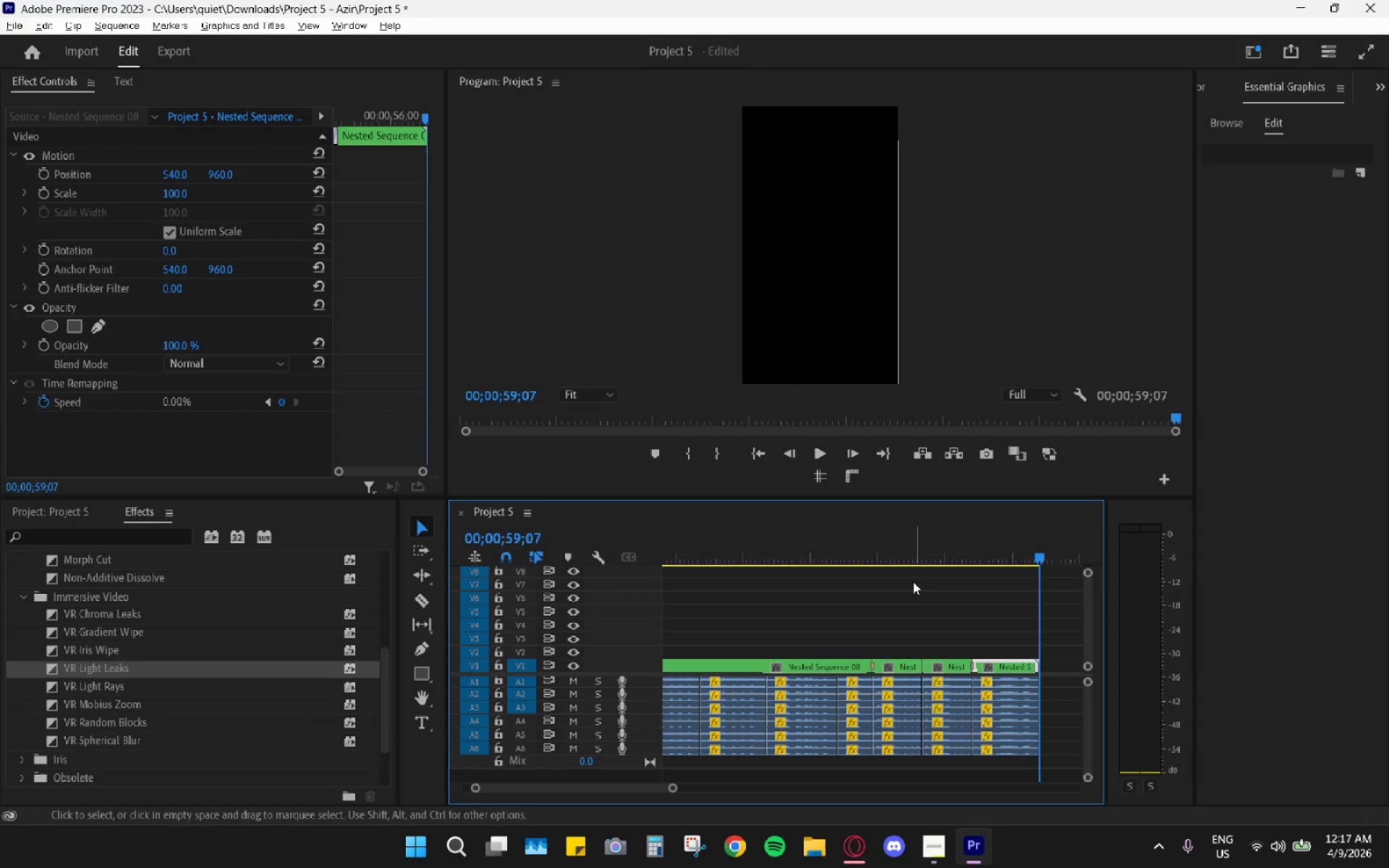 
wait(56.98)
 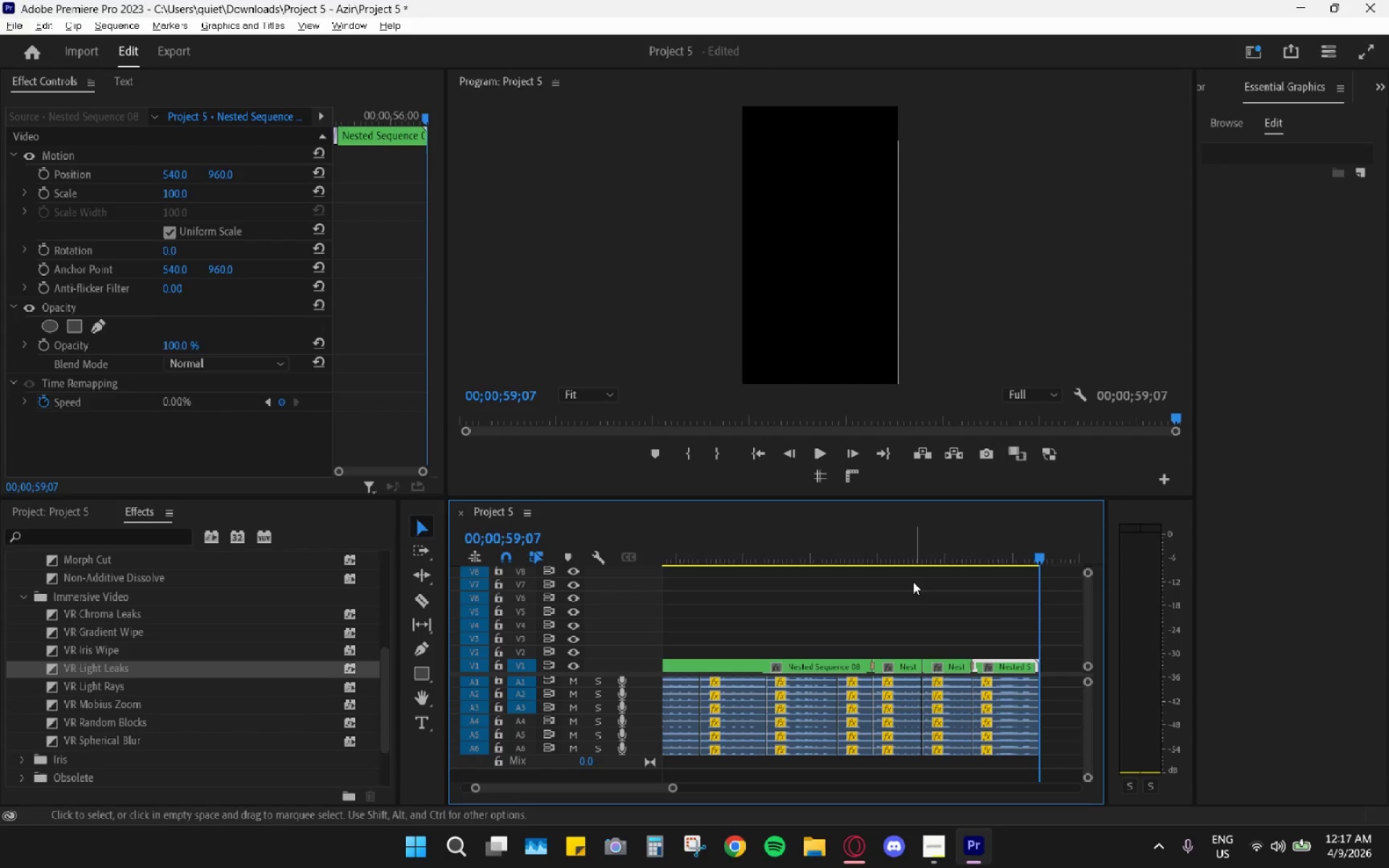 
hold_key(key=AltLeft, duration=0.78)
scroll: coordinate [789, 640], scroll_direction: down, amount: 10.0
 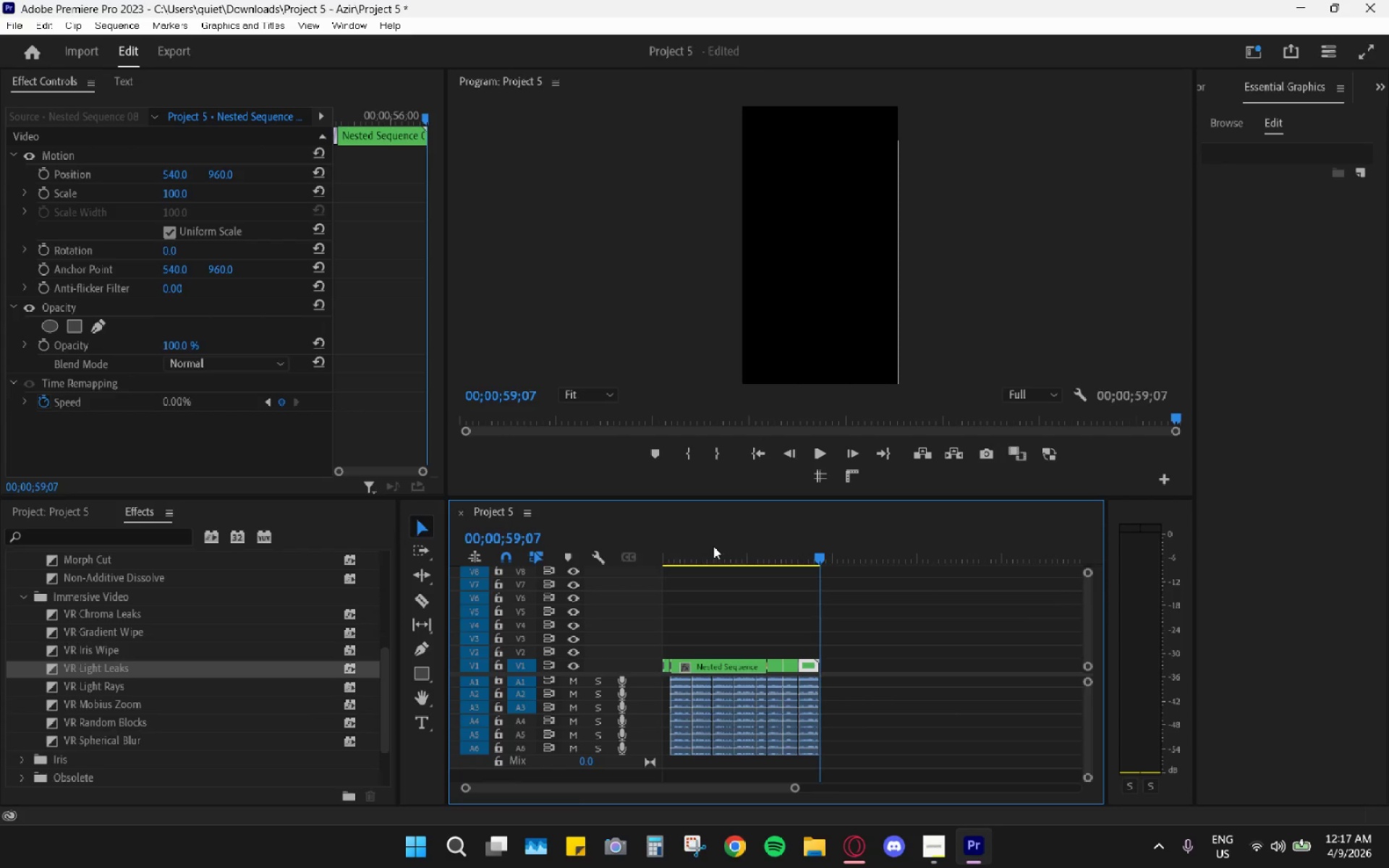 
left_click_drag(start_coordinate=[704, 544], to_coordinate=[611, 561])
 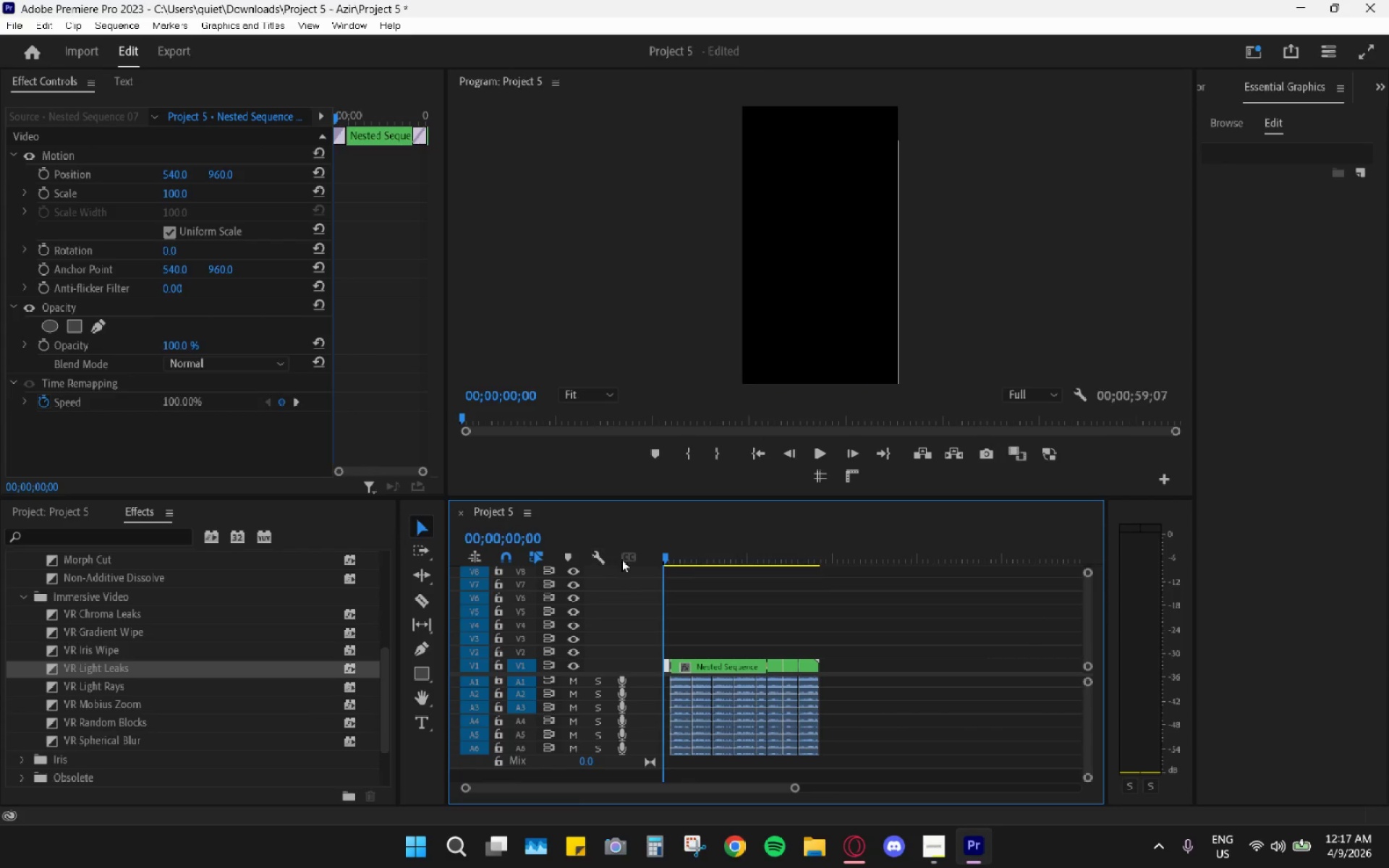 
key(Space)
 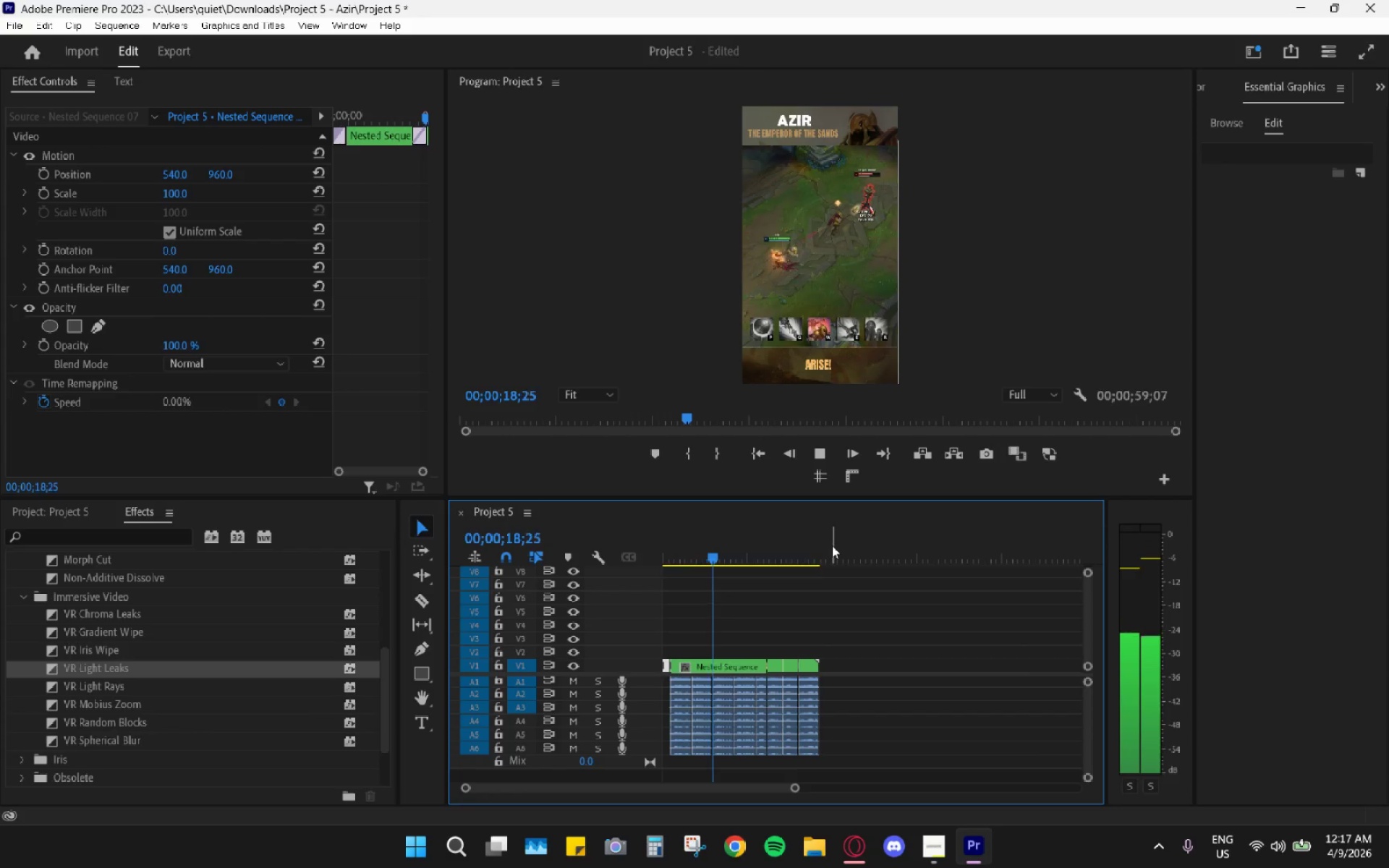 
wait(23.84)
 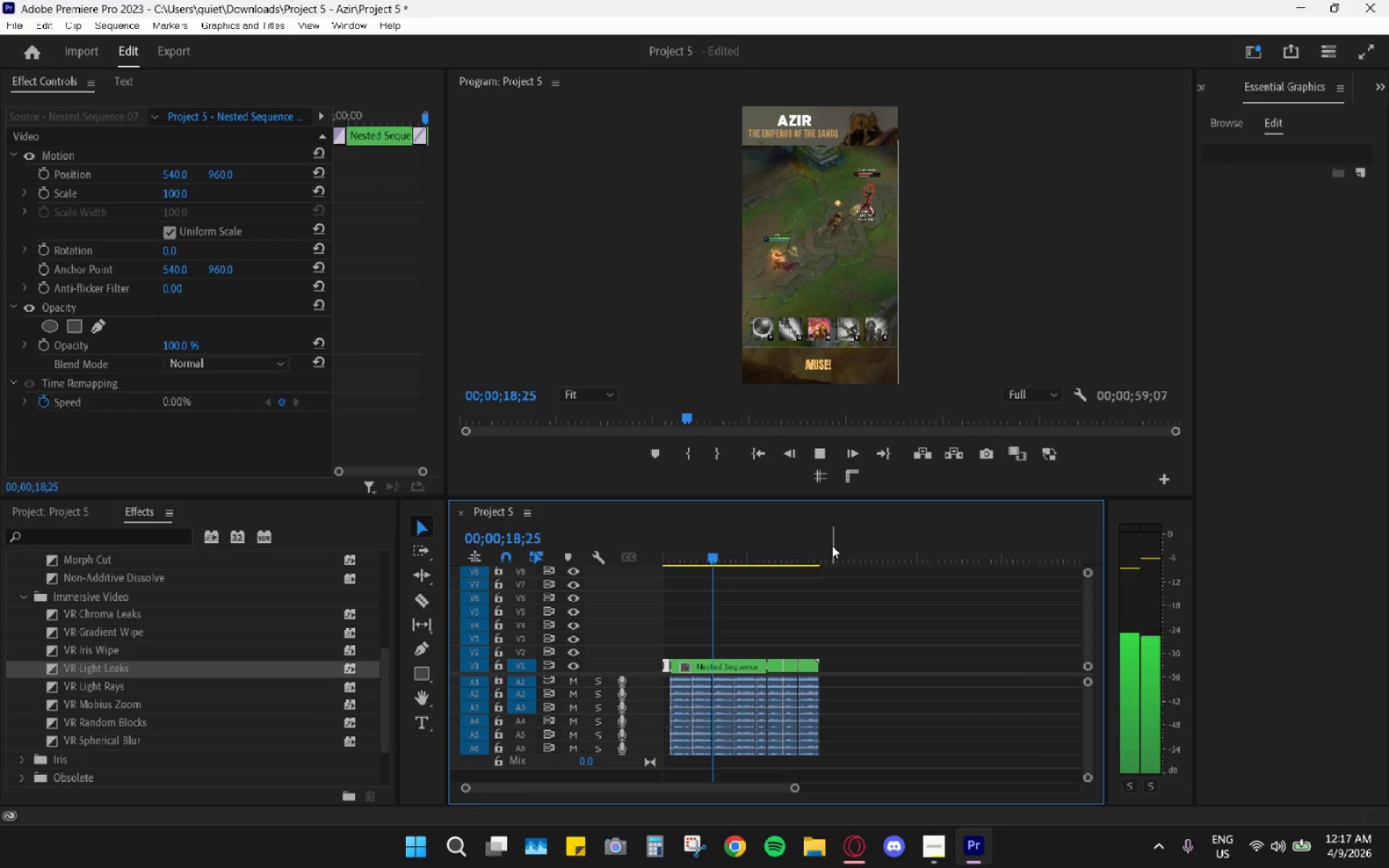 
key(Space)
 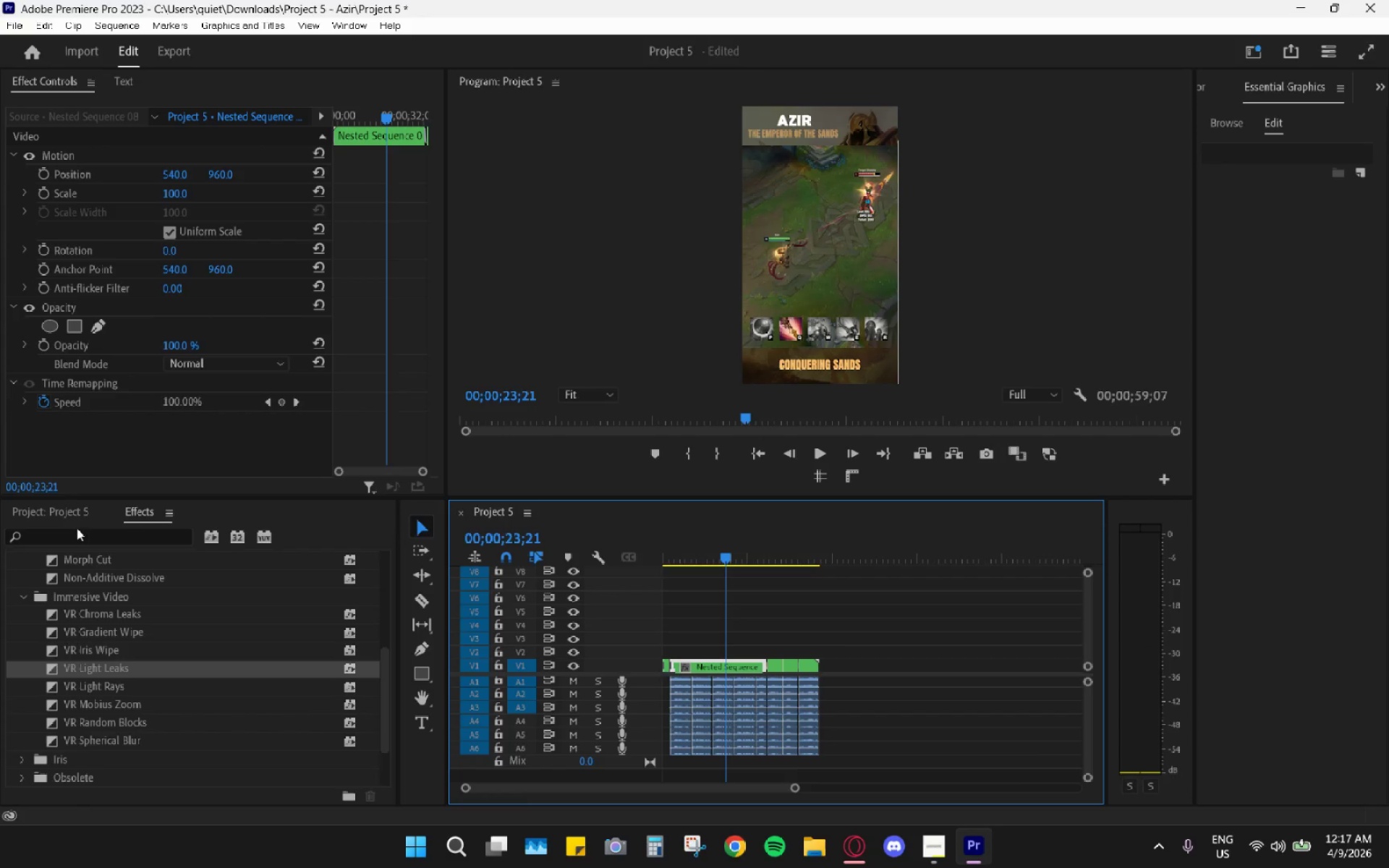 
left_click([78, 536])
 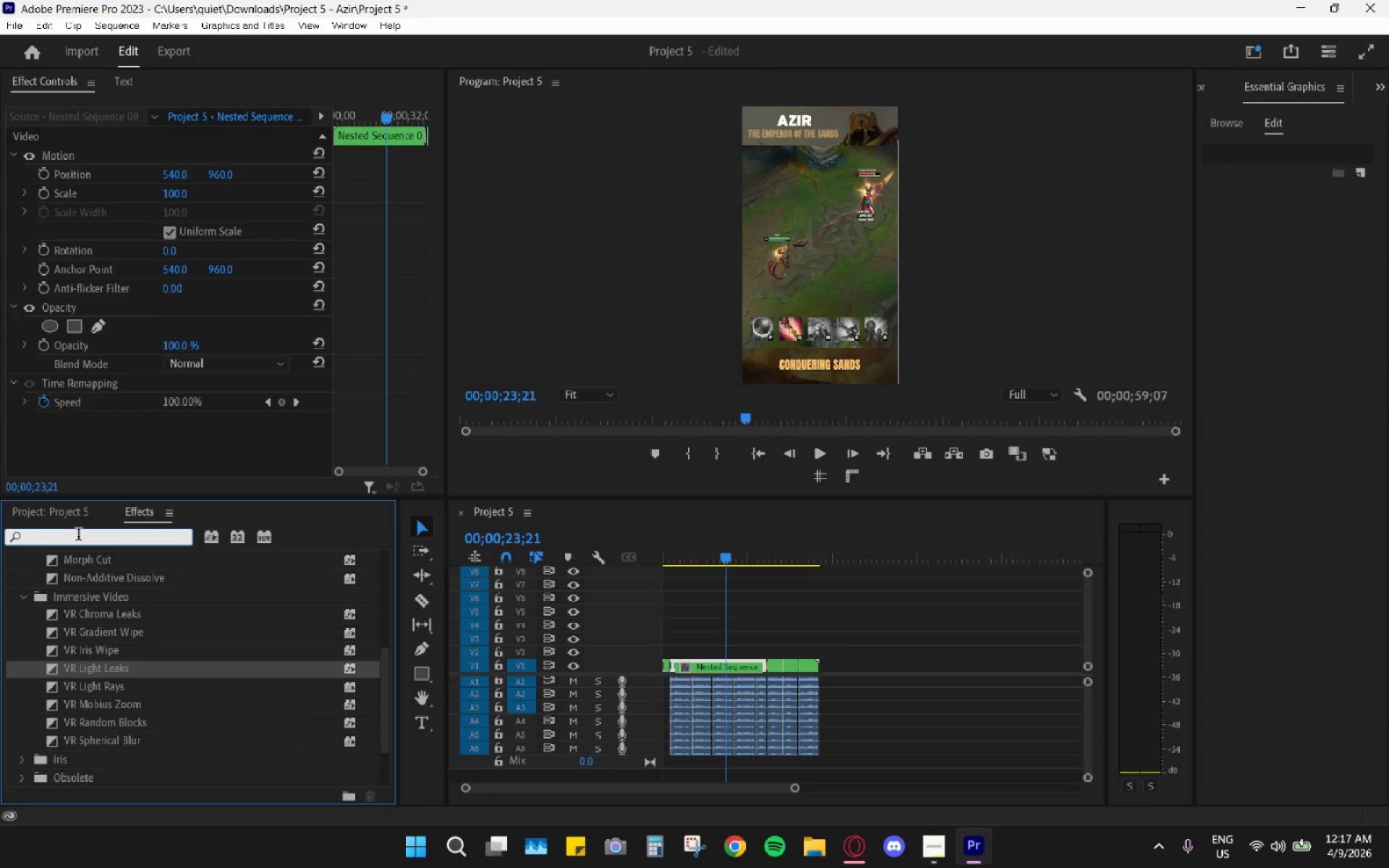 
type(hard)
 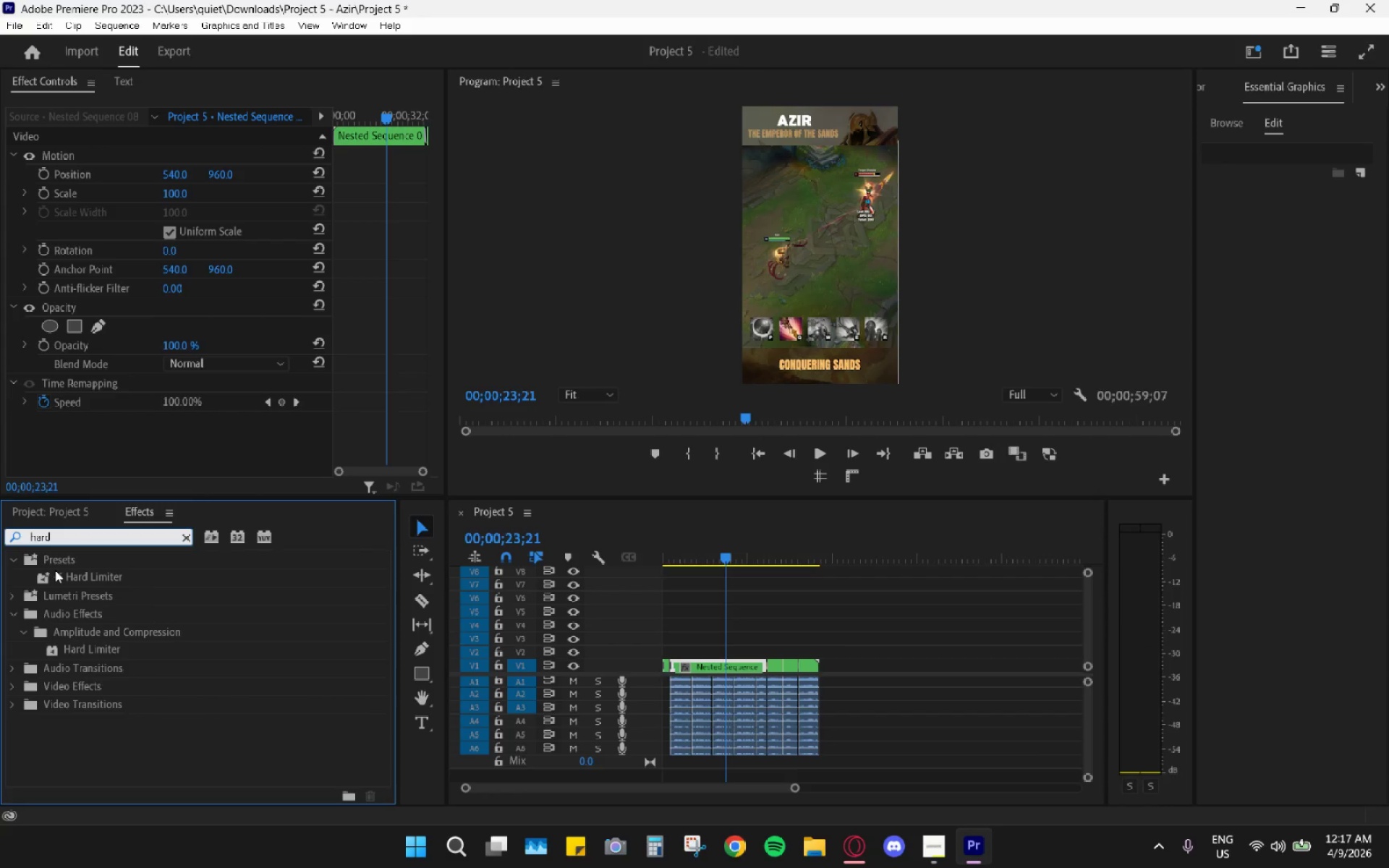 
left_click([68, 575])
 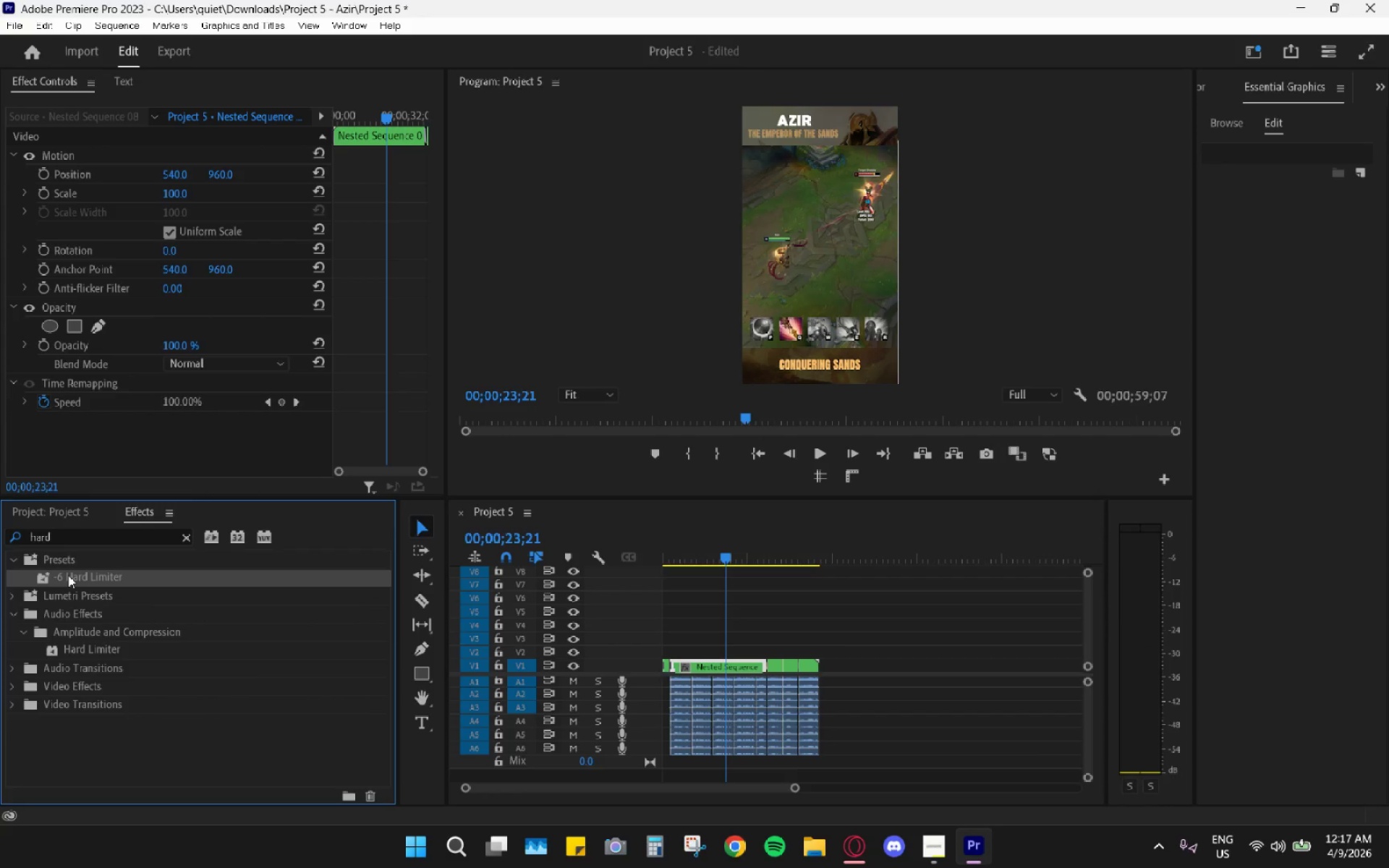 
left_click_drag(start_coordinate=[68, 575], to_coordinate=[679, 686])
 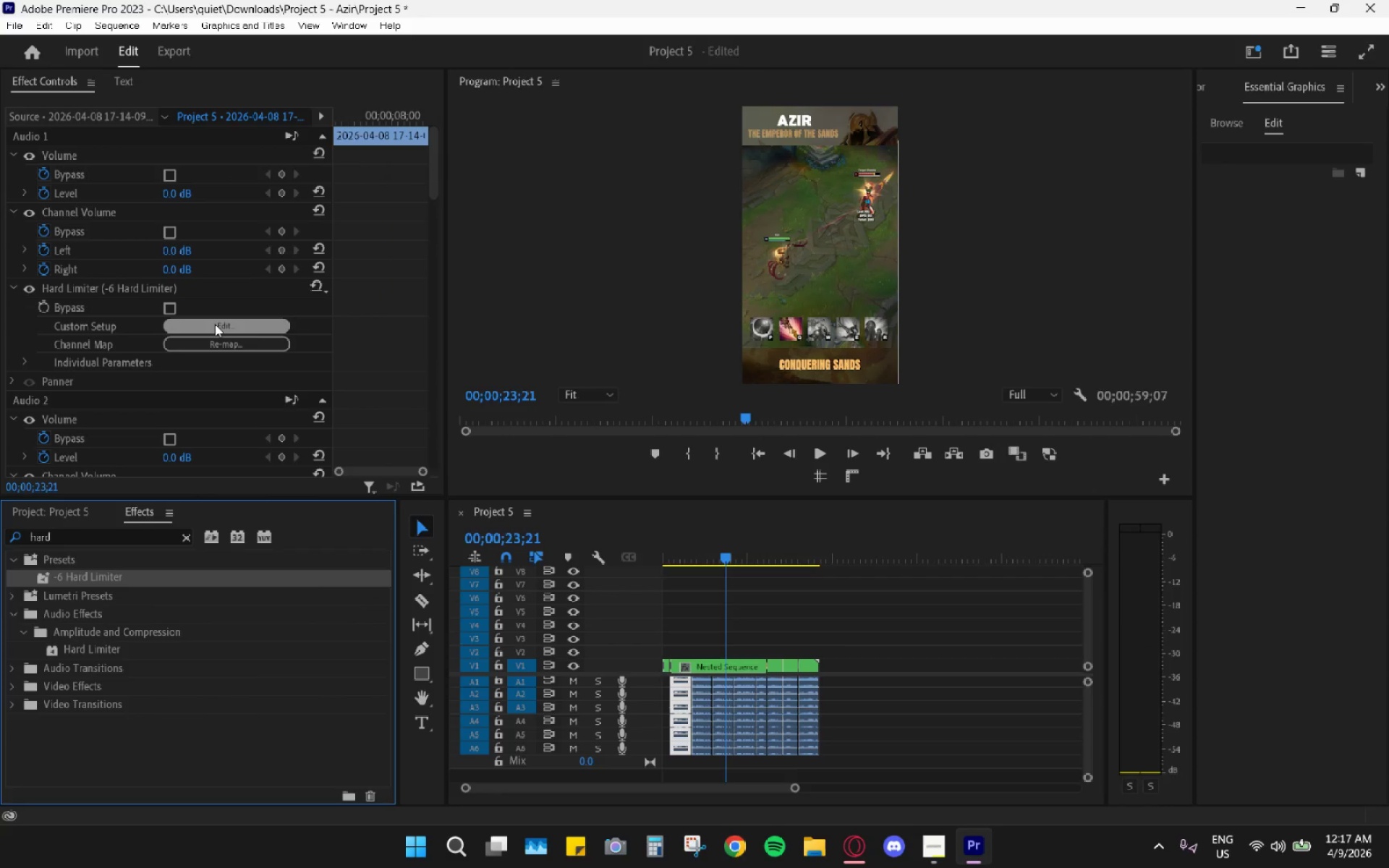 
left_click([215, 324])
 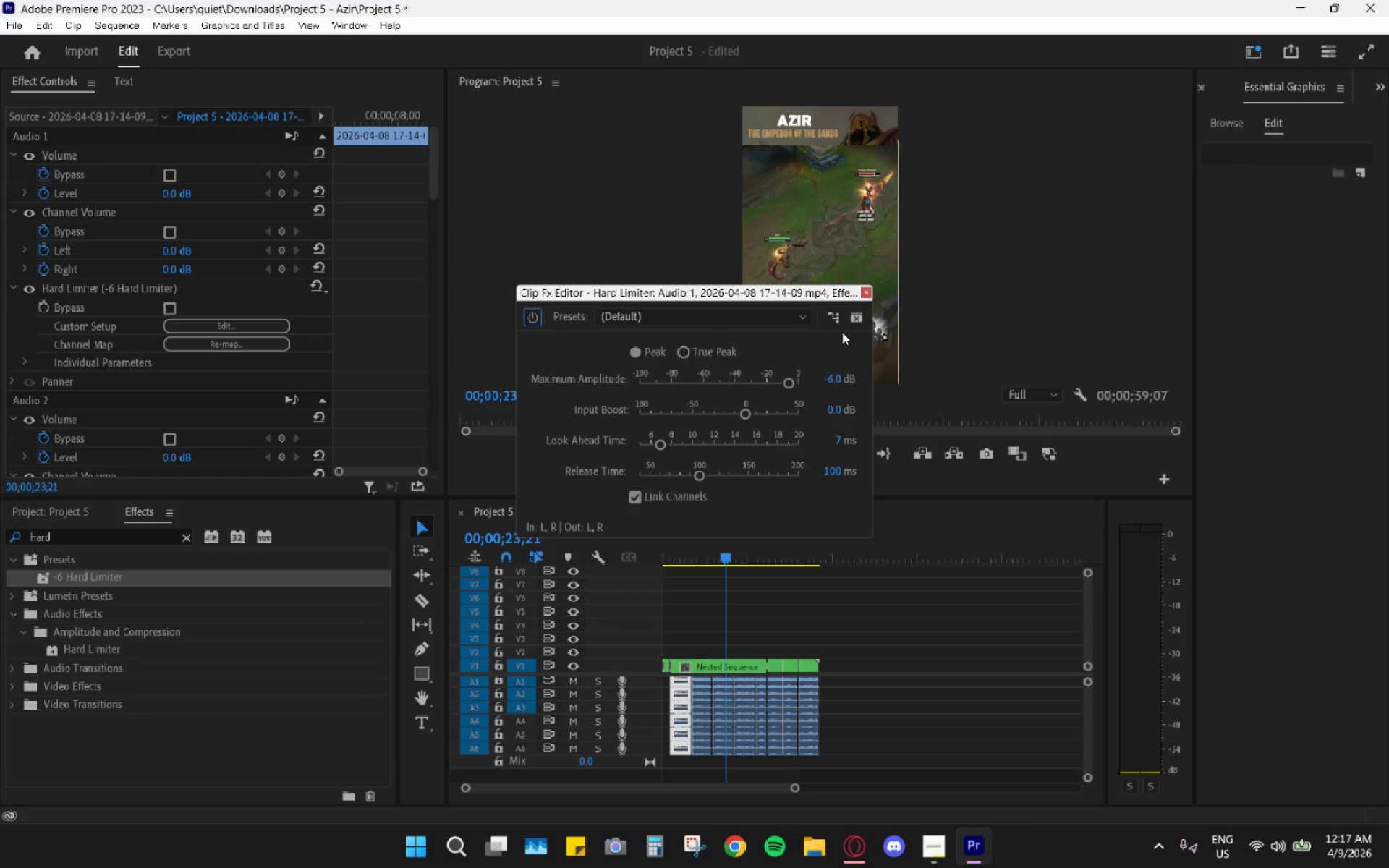 
left_click([866, 293])
 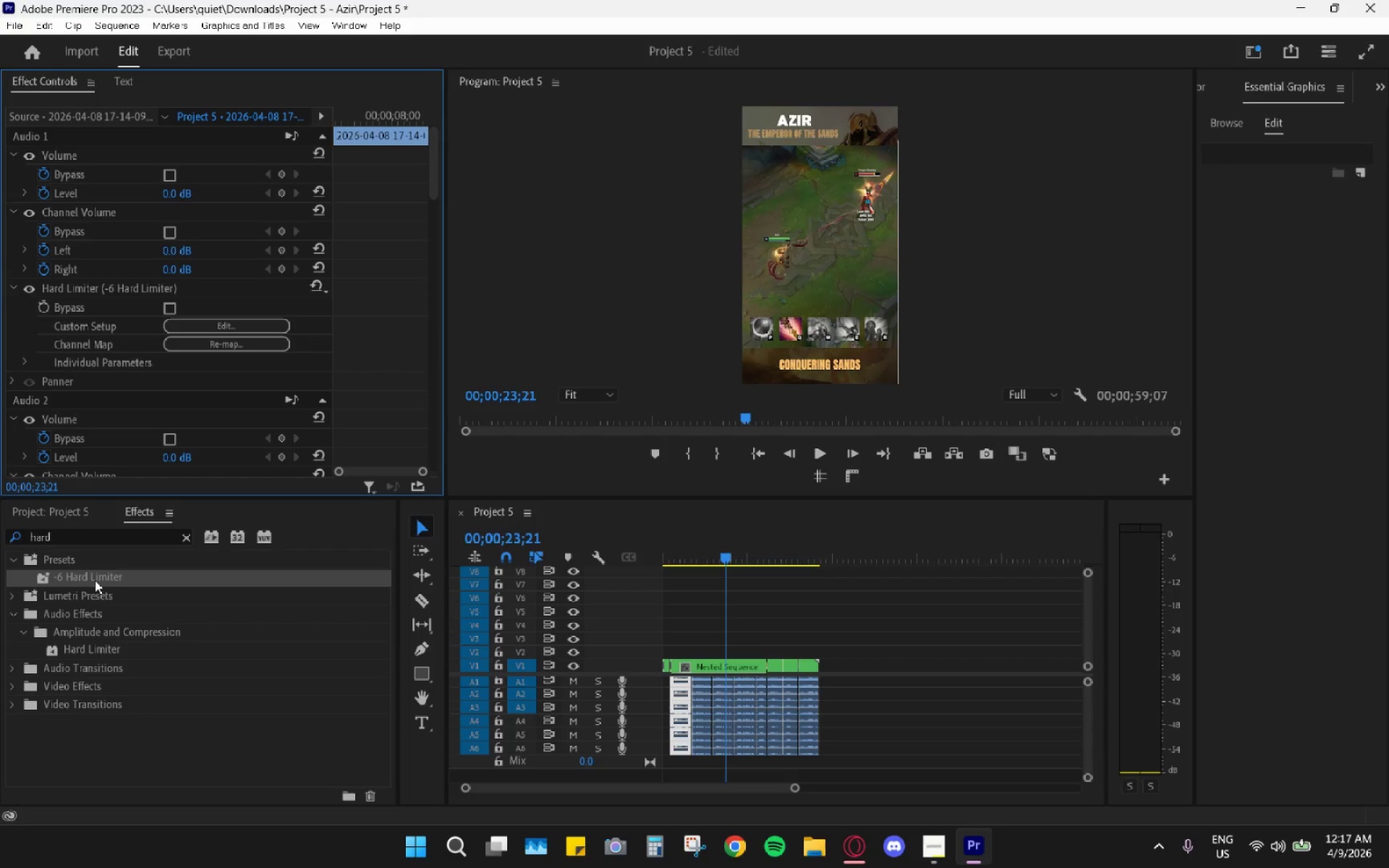 
left_click_drag(start_coordinate=[91, 576], to_coordinate=[707, 689])
 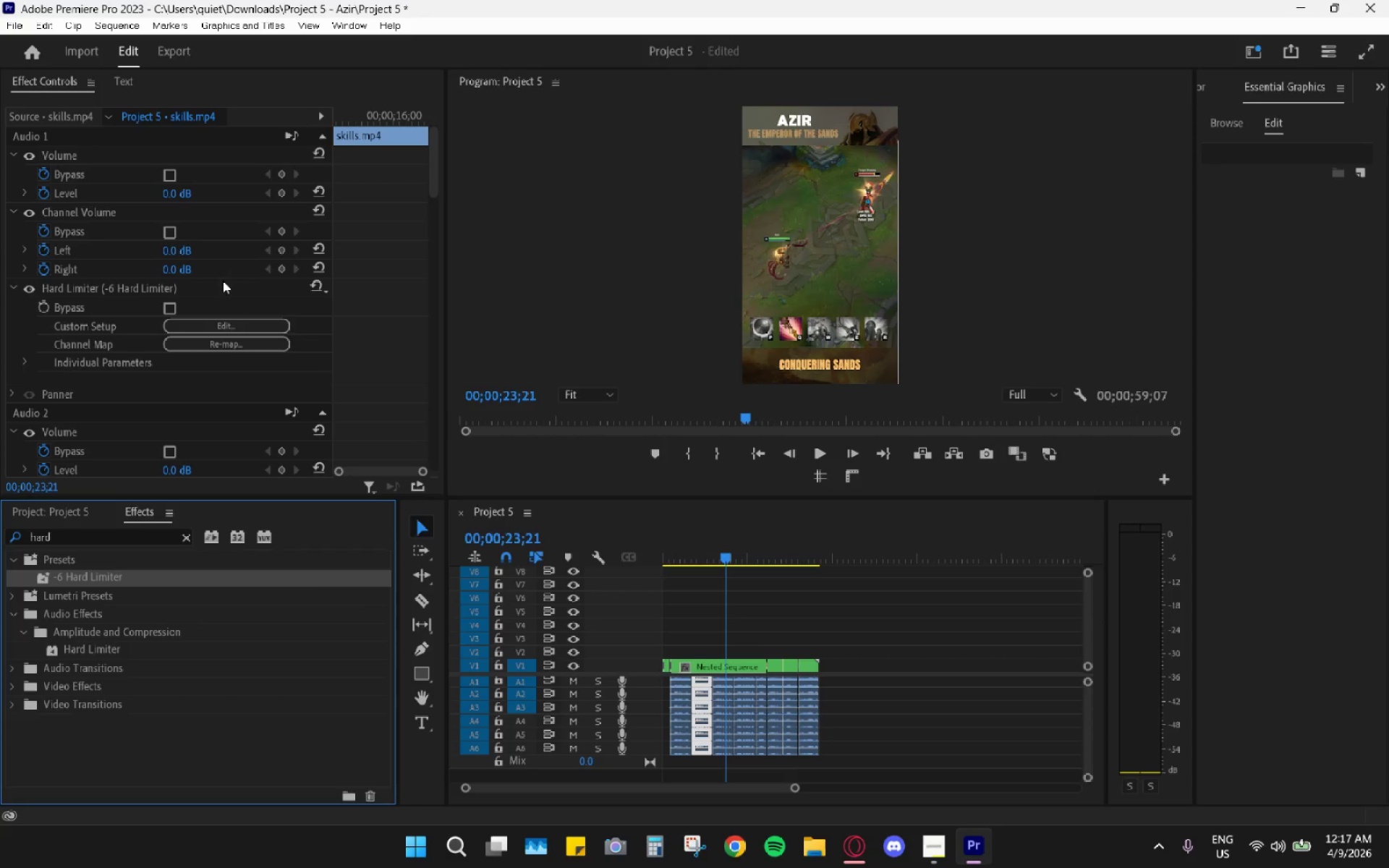 
left_click([224, 325])
 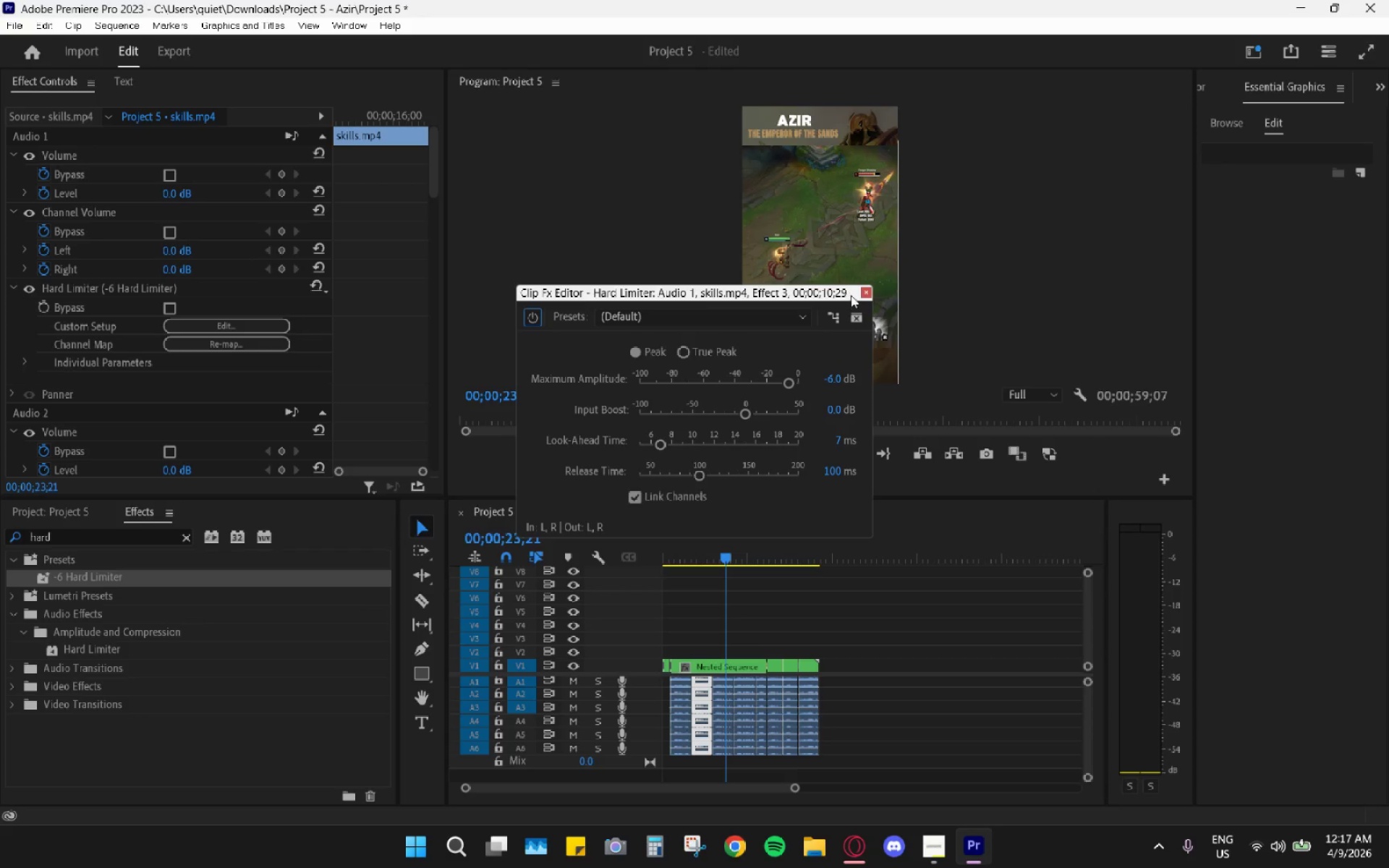 
left_click([867, 292])
 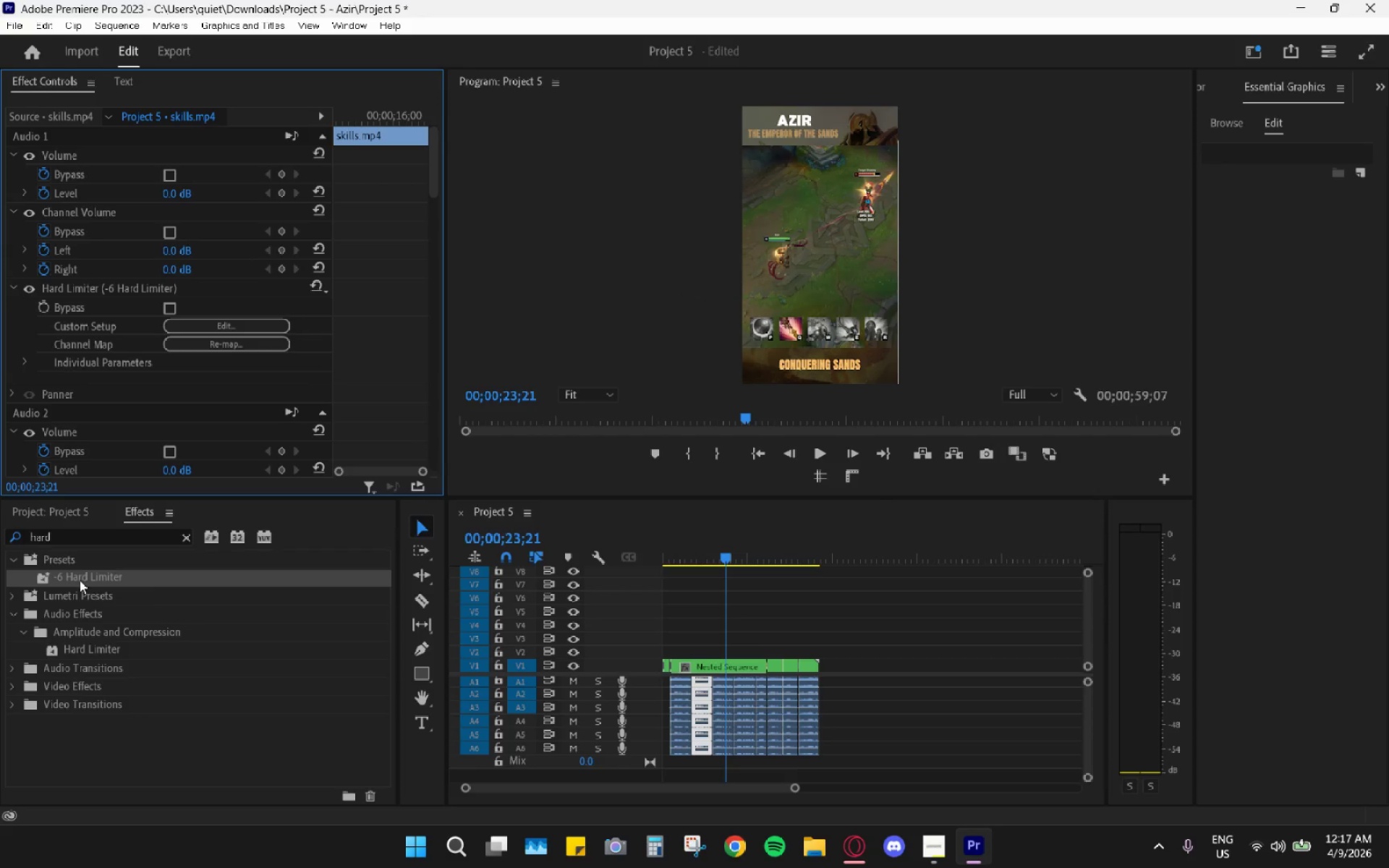 
left_click_drag(start_coordinate=[80, 577], to_coordinate=[721, 694])
 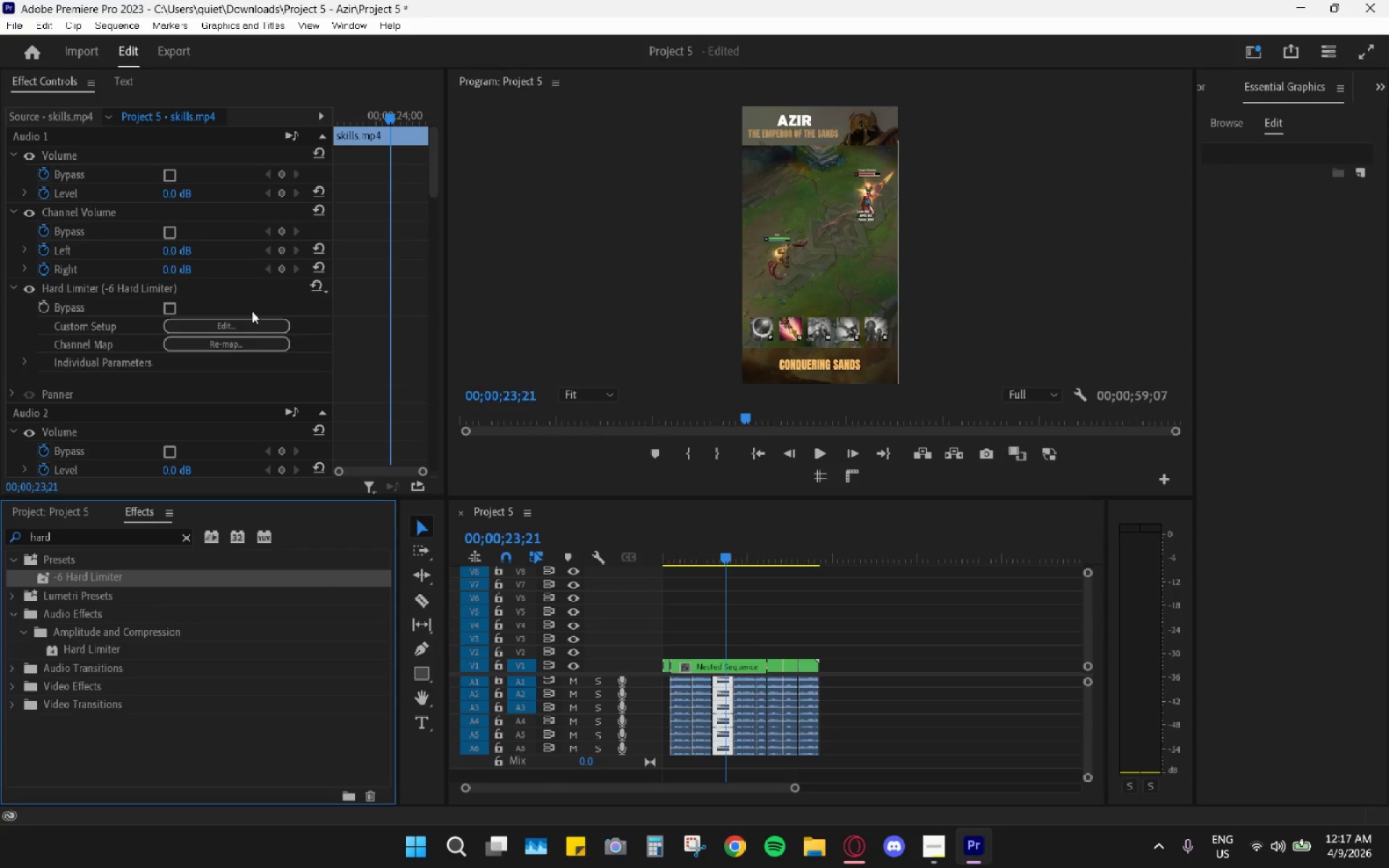 
left_click([240, 323])
 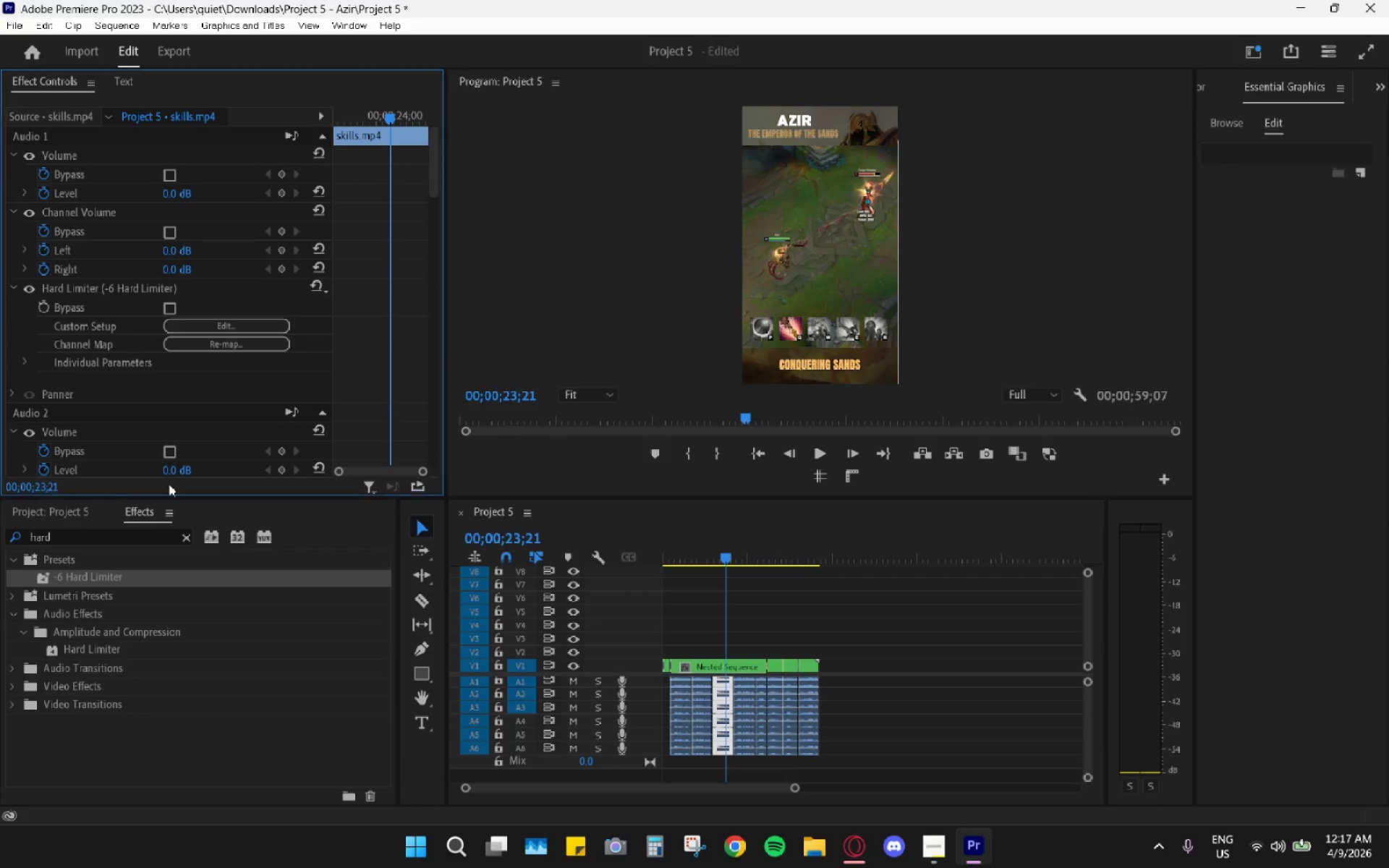 
left_click_drag(start_coordinate=[77, 575], to_coordinate=[752, 690])
 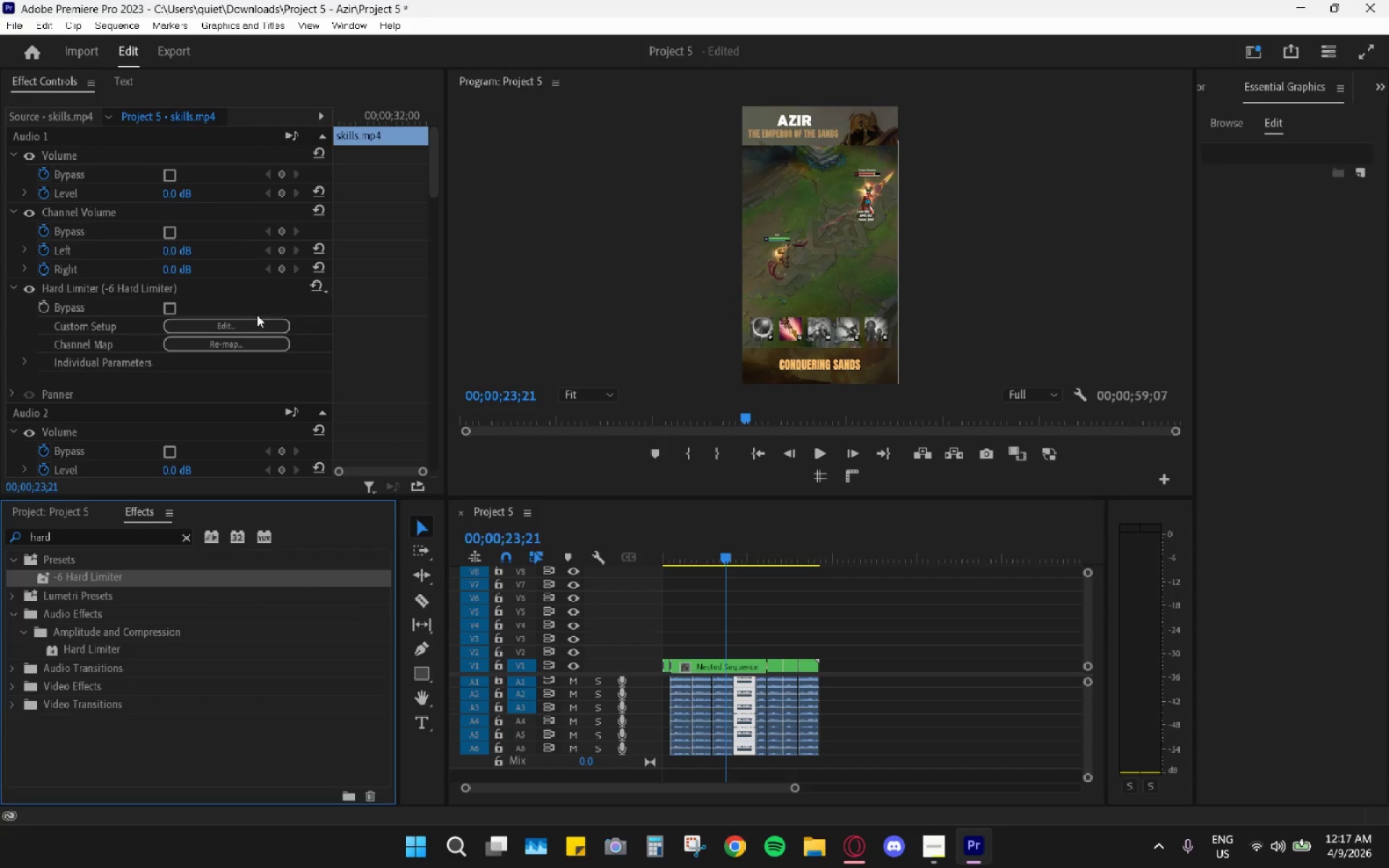 
left_click([243, 322])
 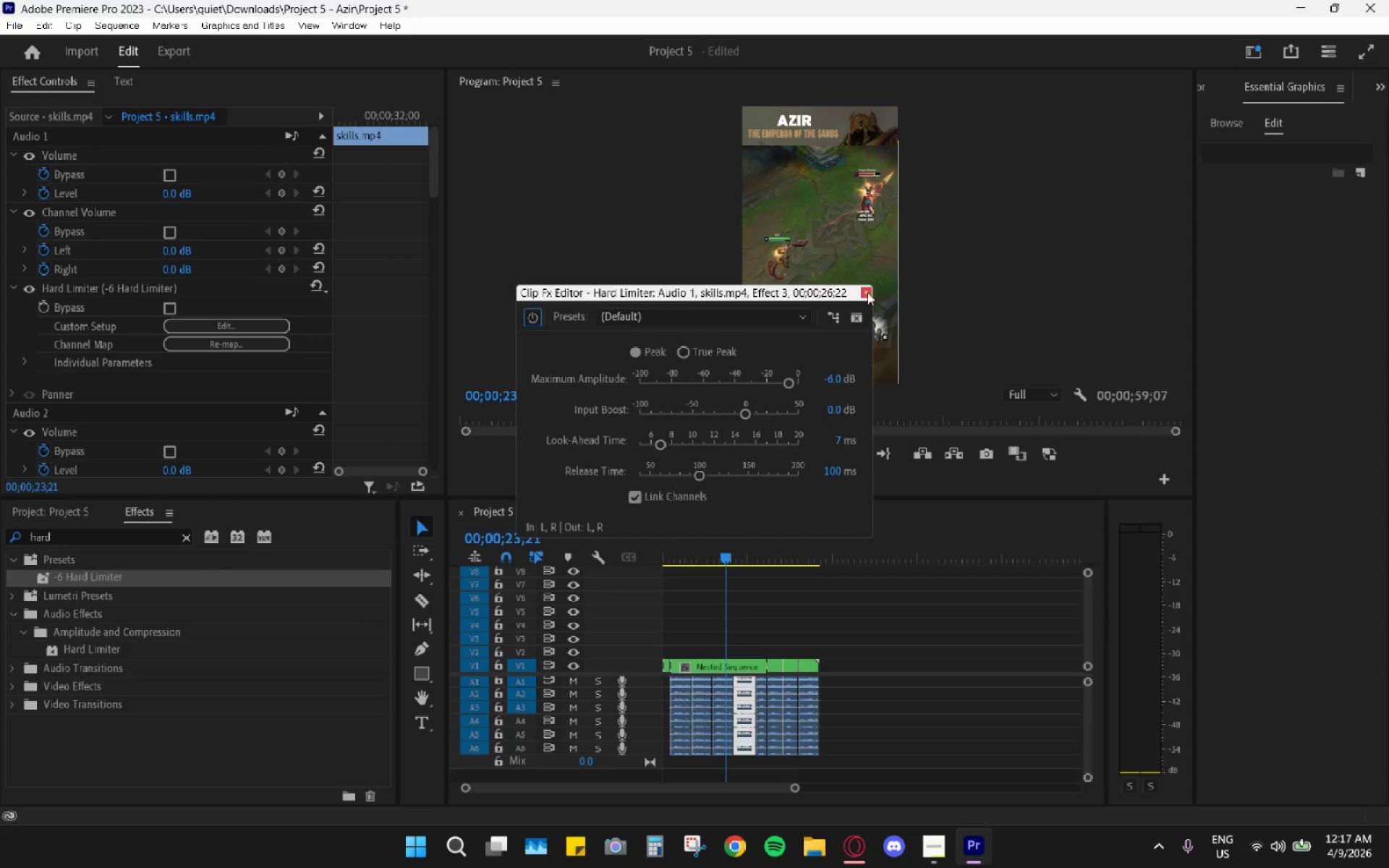 
left_click([867, 290])
 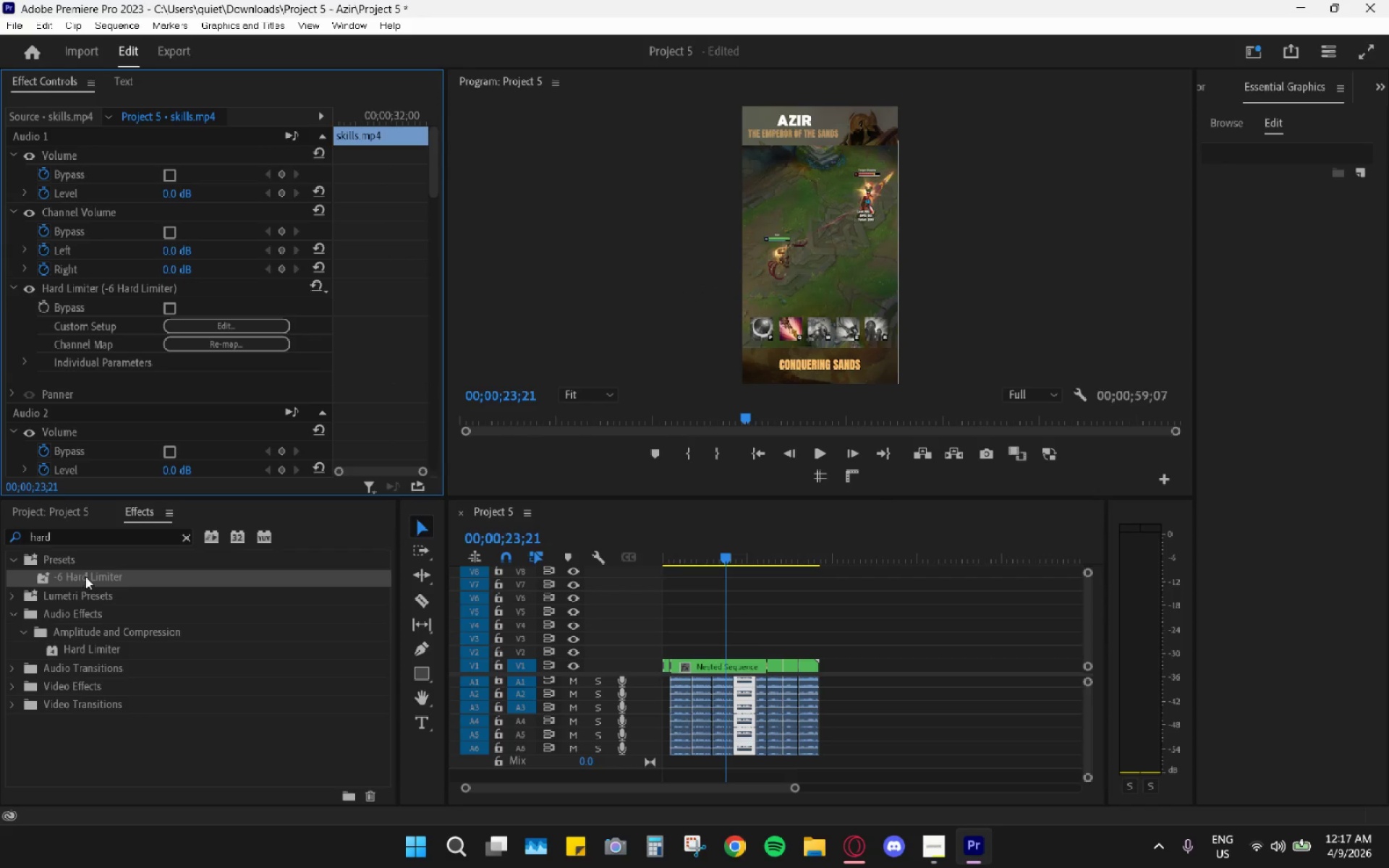 
left_click_drag(start_coordinate=[85, 577], to_coordinate=[763, 705])
 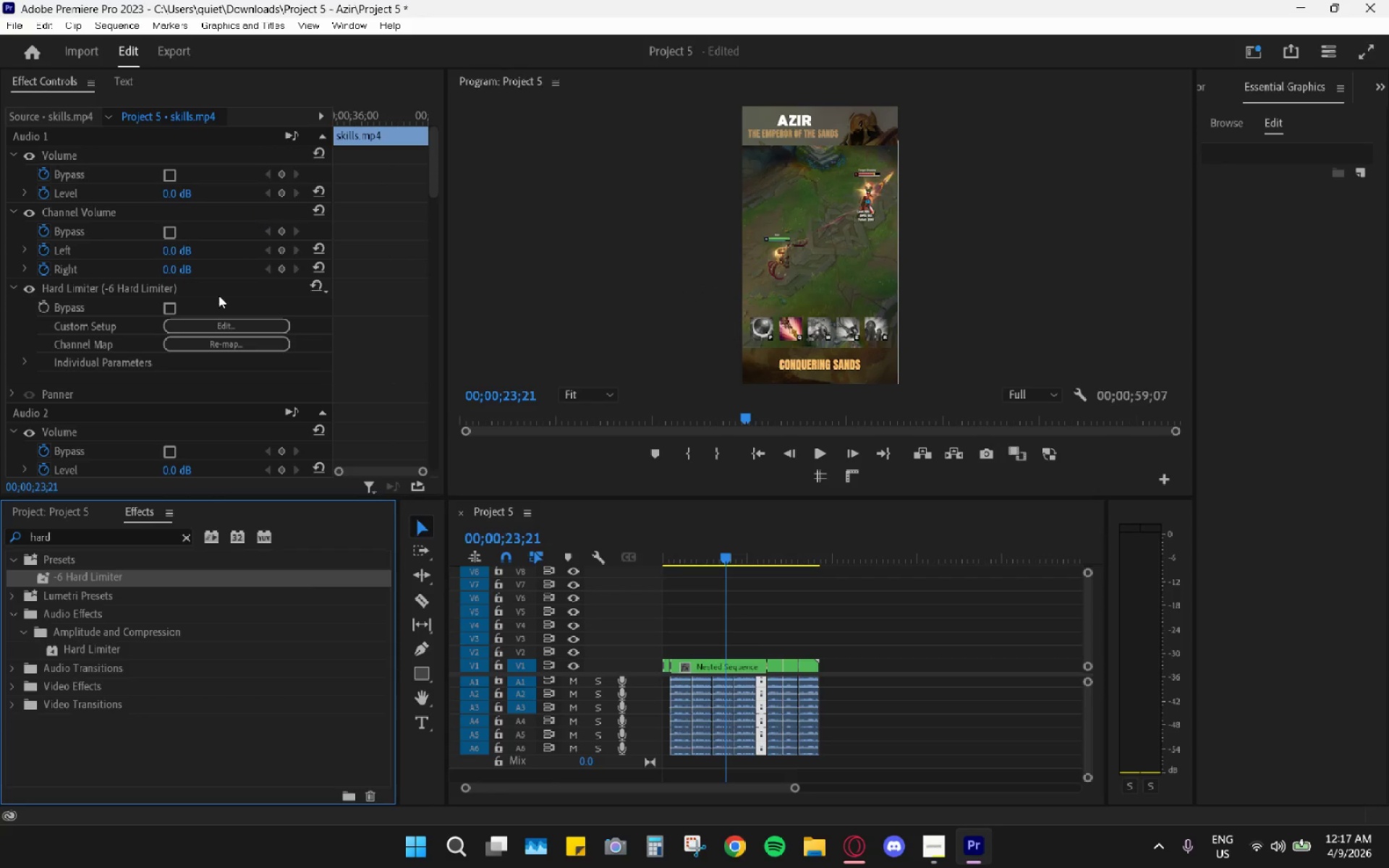 
left_click([211, 318])
 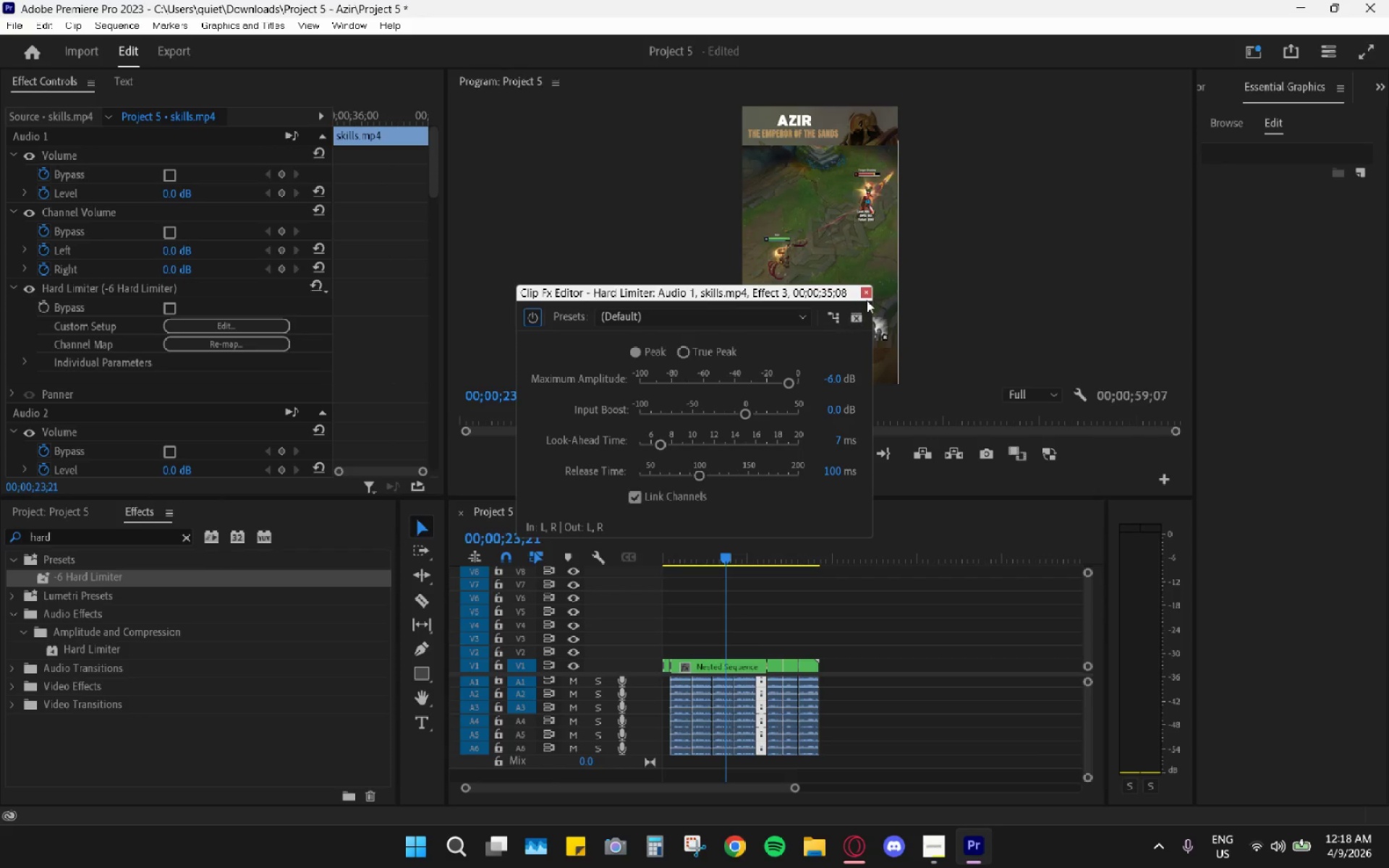 
left_click([870, 290])
 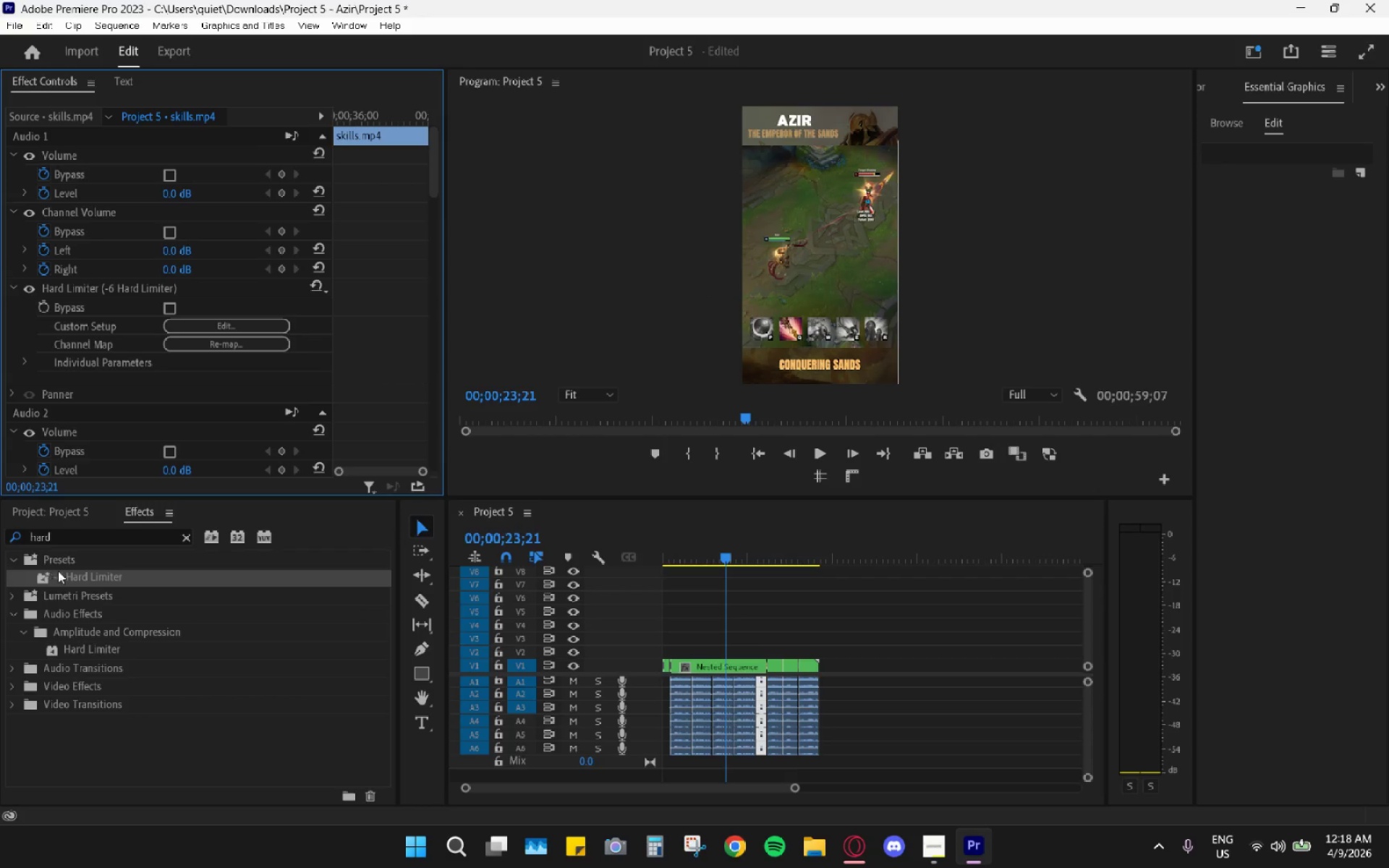 
left_click_drag(start_coordinate=[67, 578], to_coordinate=[779, 691])
 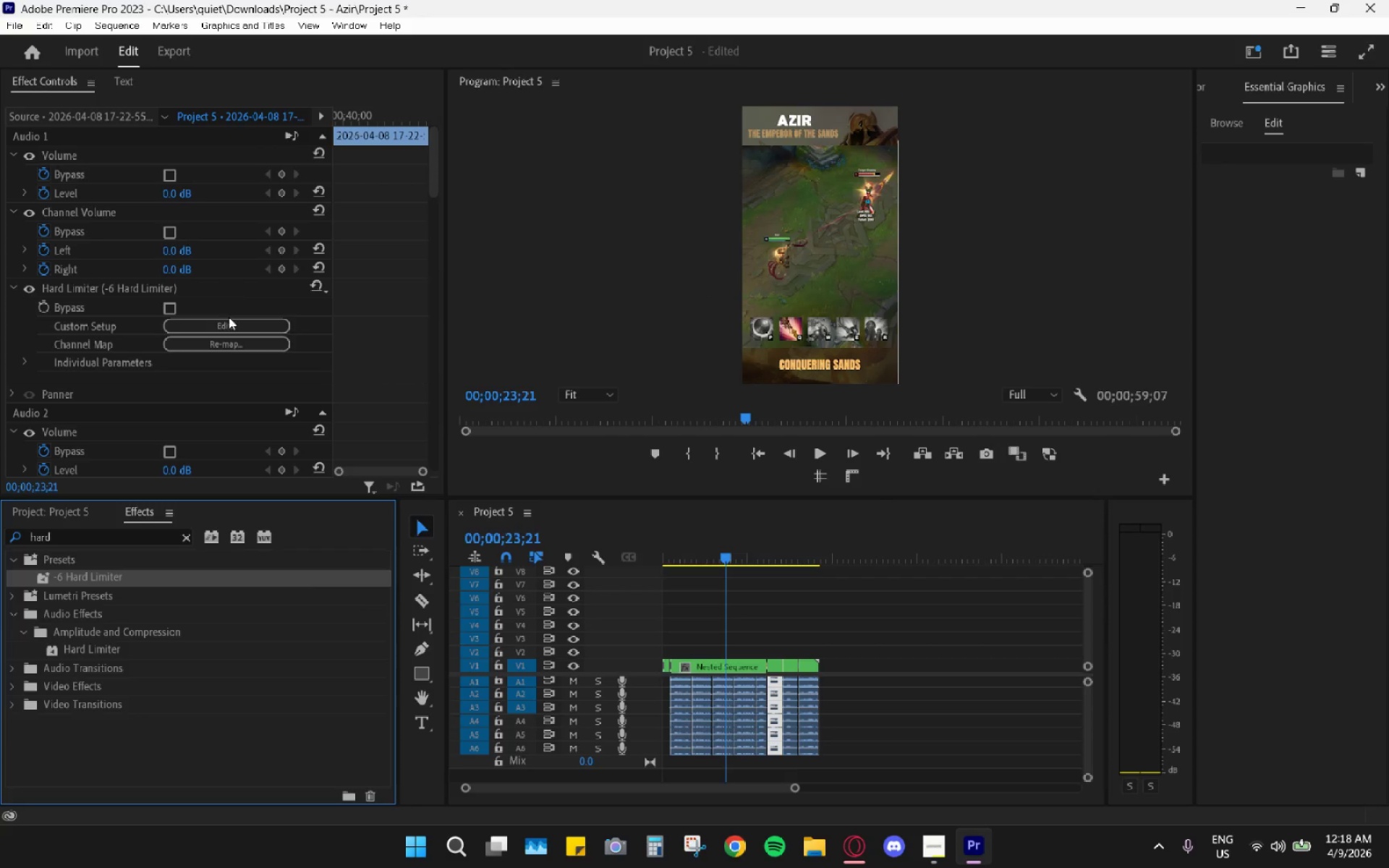 
left_click([227, 323])
 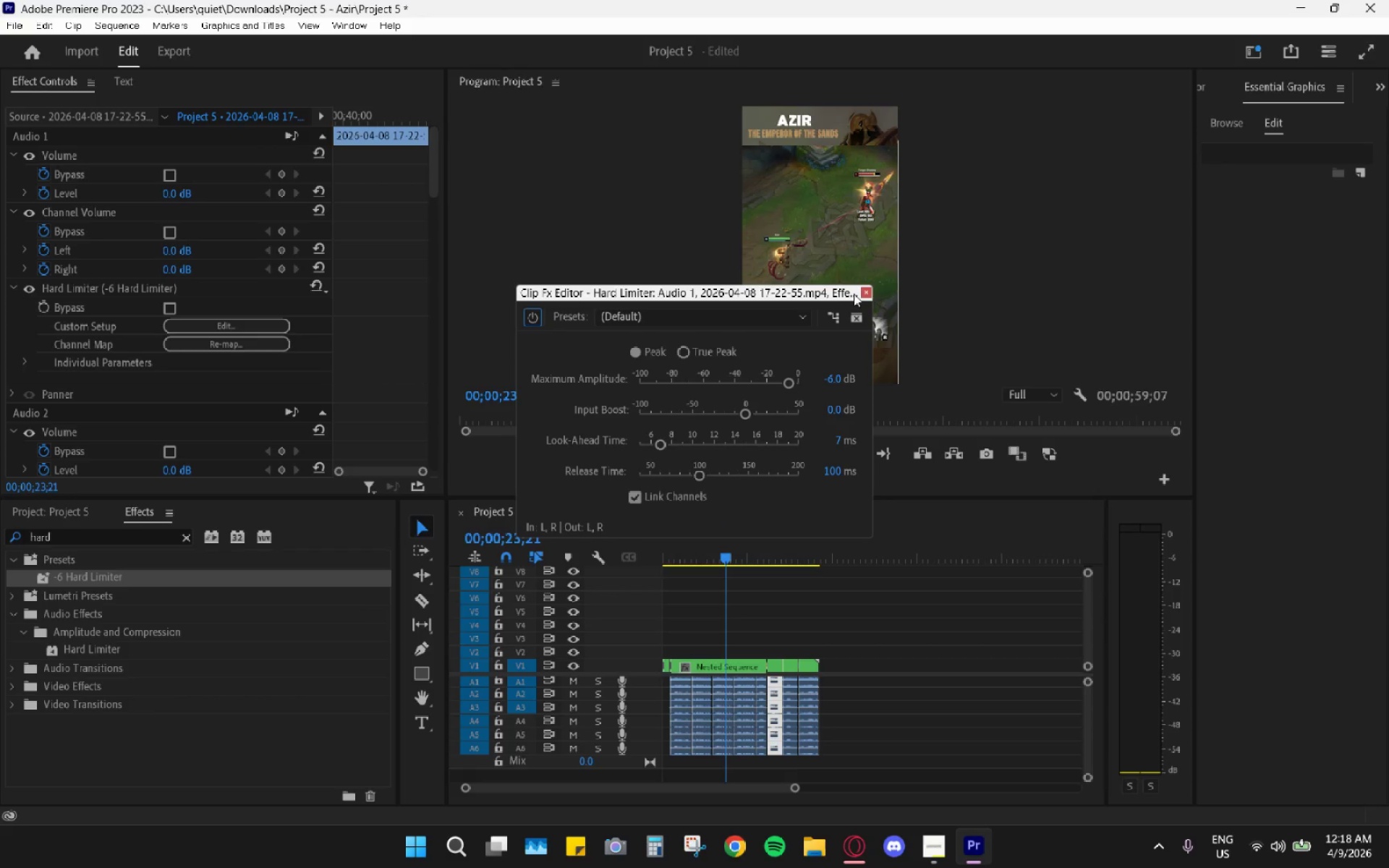 
left_click([863, 289])
 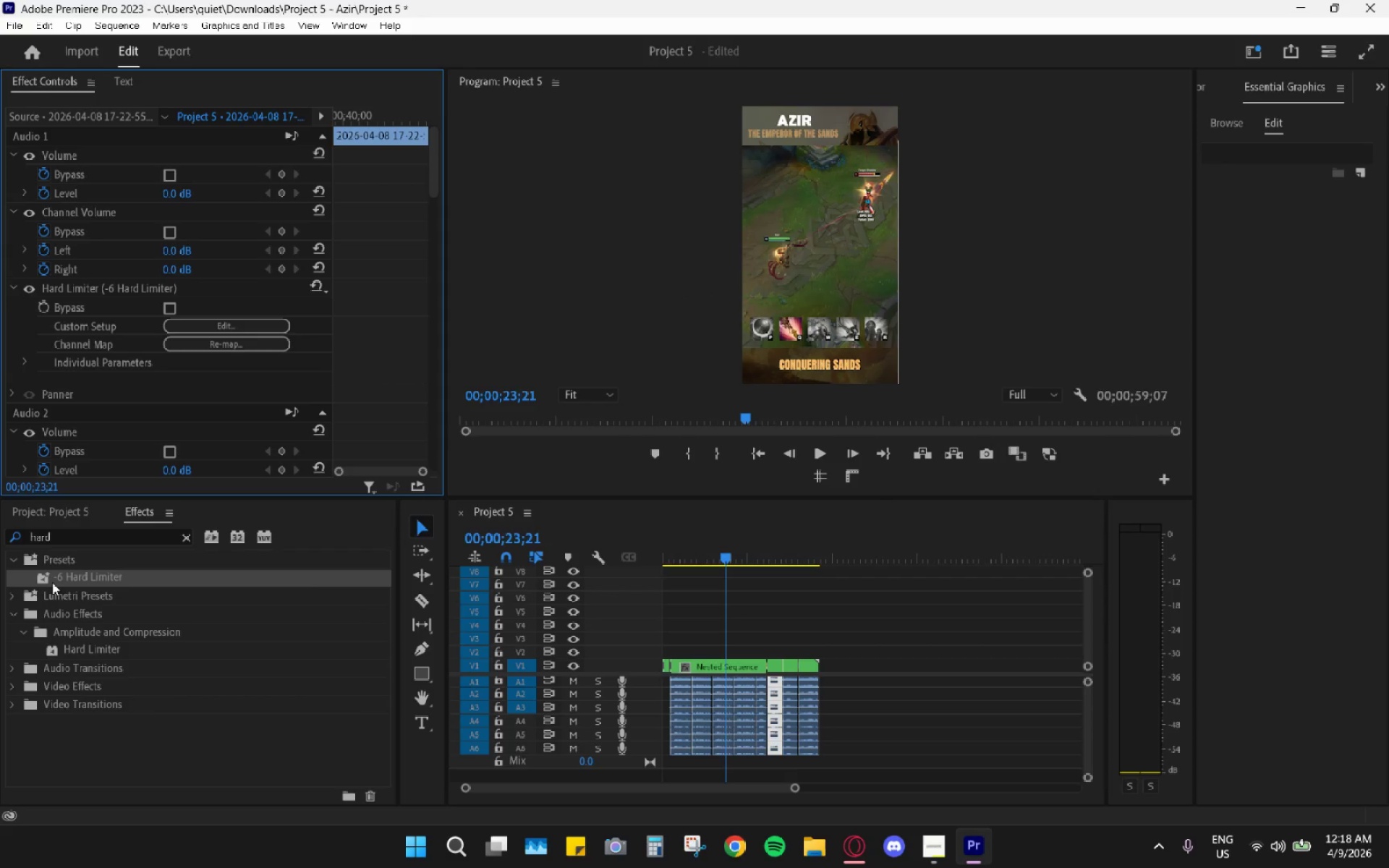 
left_click_drag(start_coordinate=[64, 579], to_coordinate=[791, 695])
 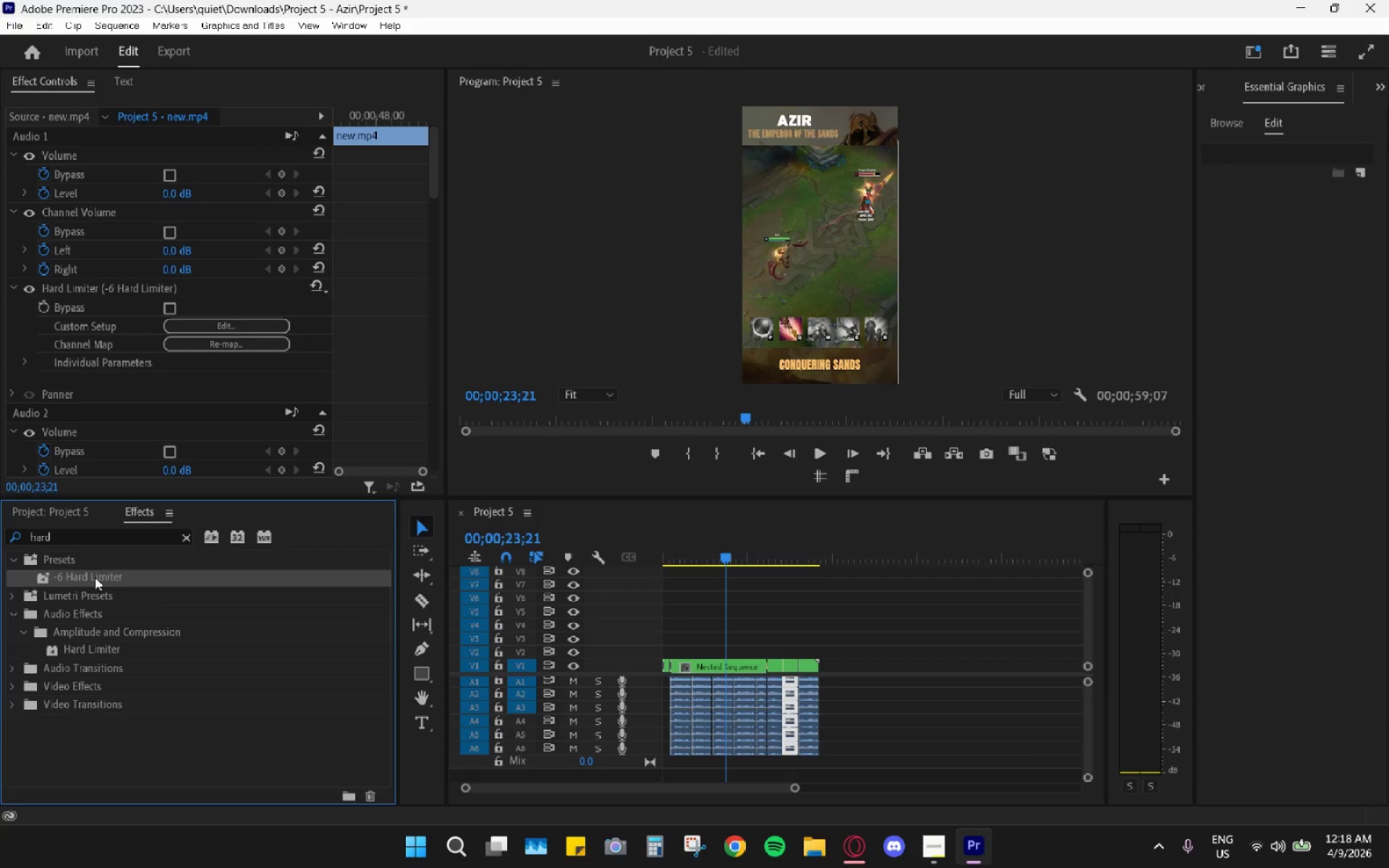 
left_click_drag(start_coordinate=[94, 577], to_coordinate=[810, 694])
 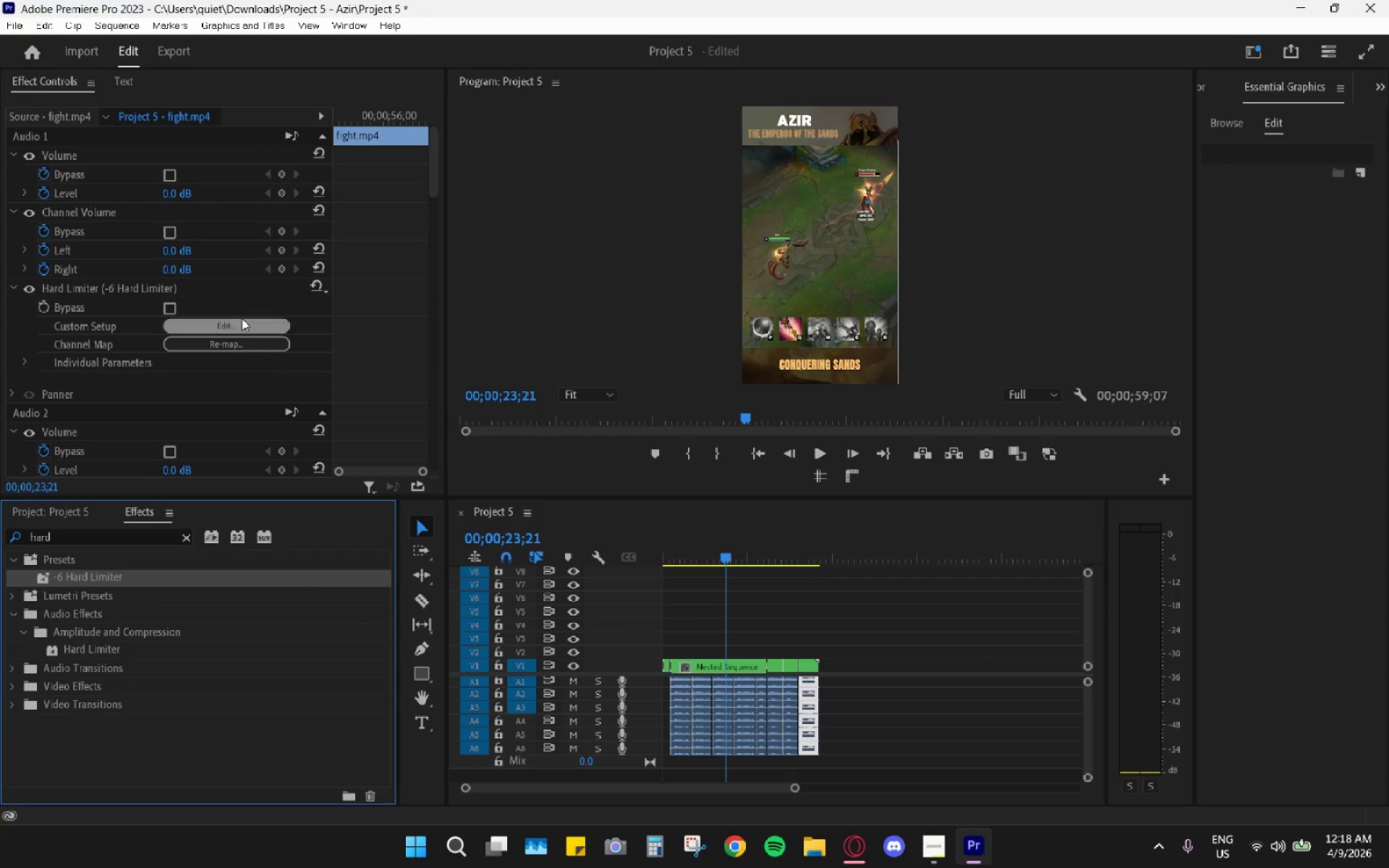 
left_click([225, 320])
 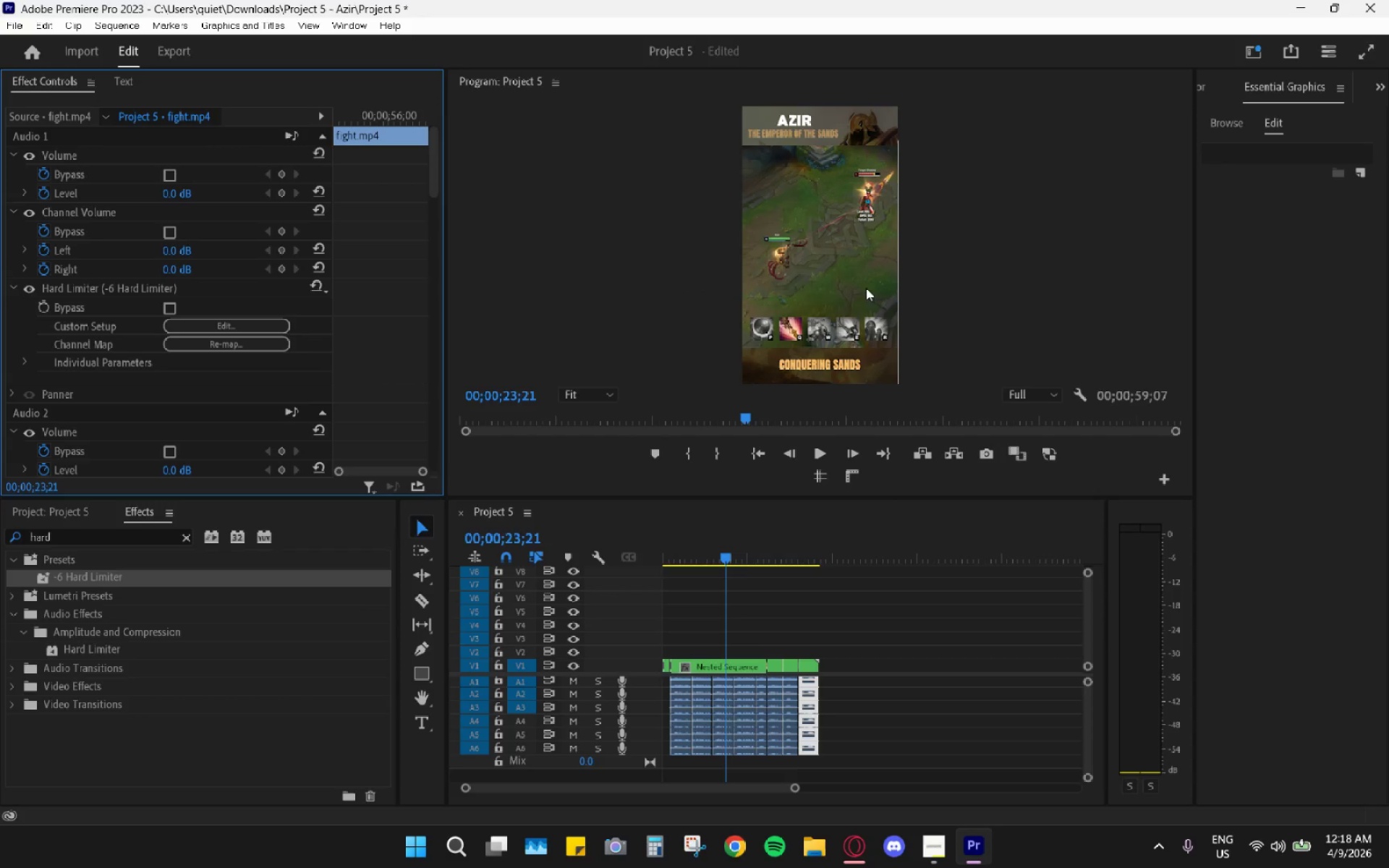 
left_click_drag(start_coordinate=[712, 545], to_coordinate=[501, 567])
 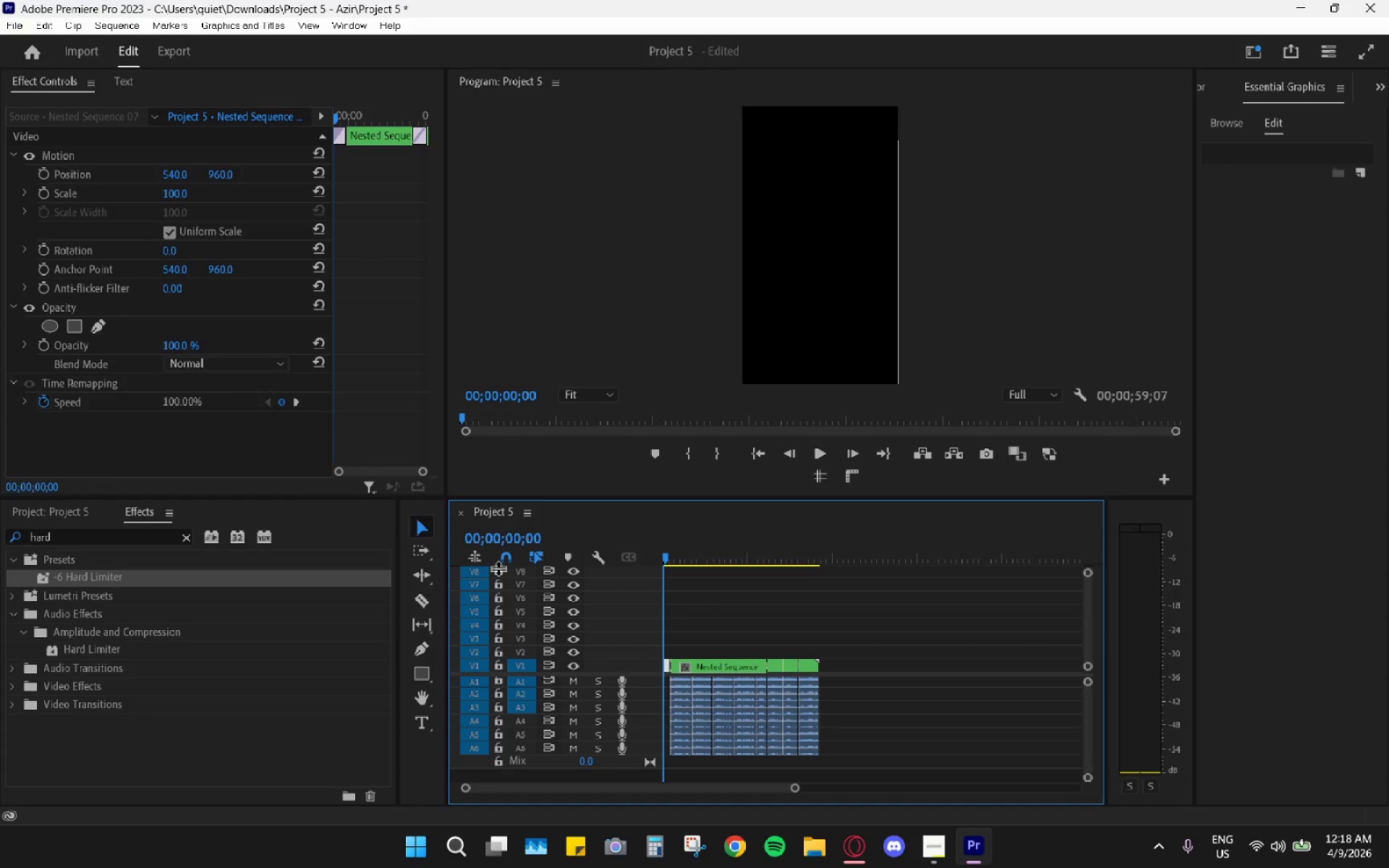 
key(Space)
 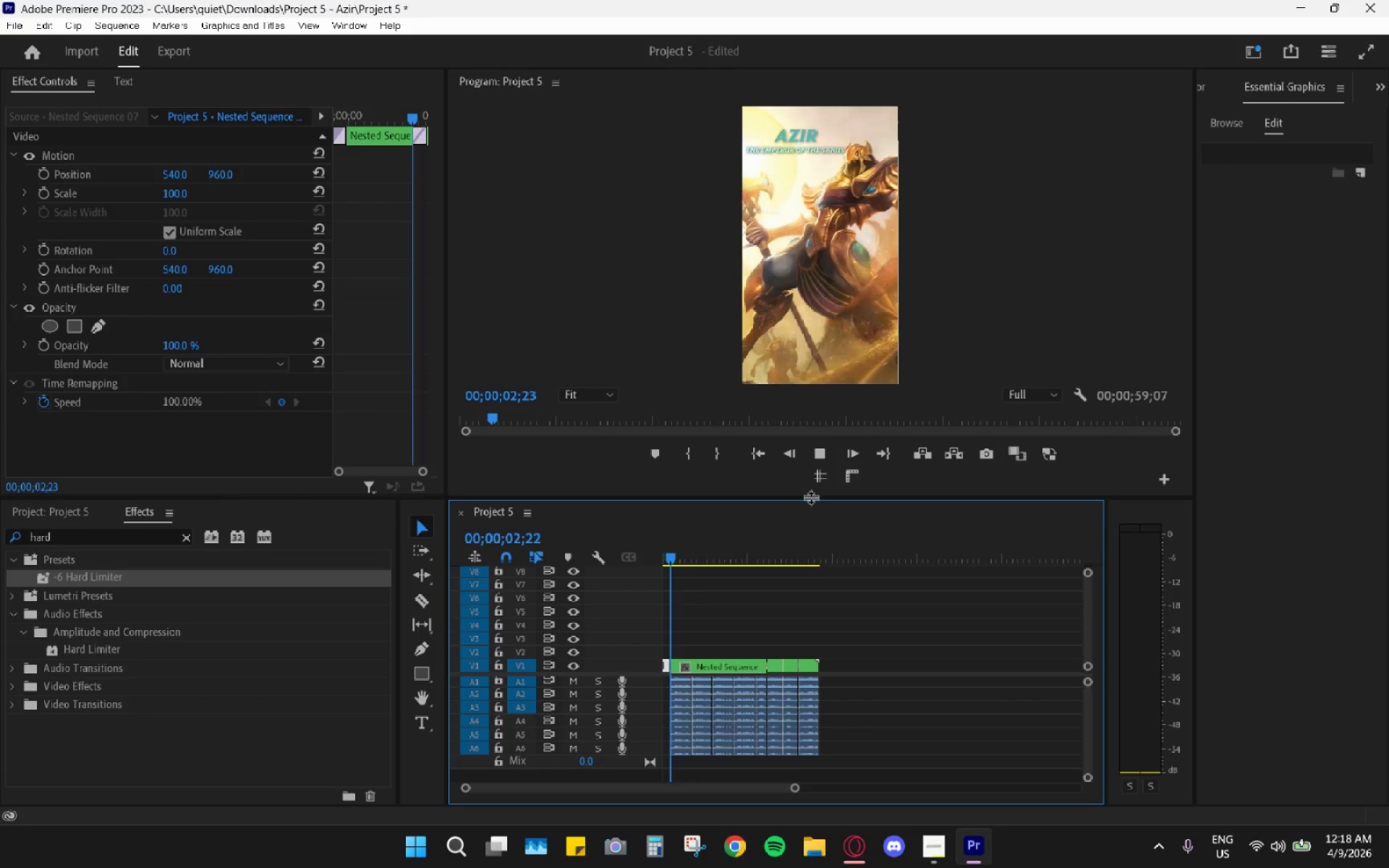 
double_click([840, 74])
 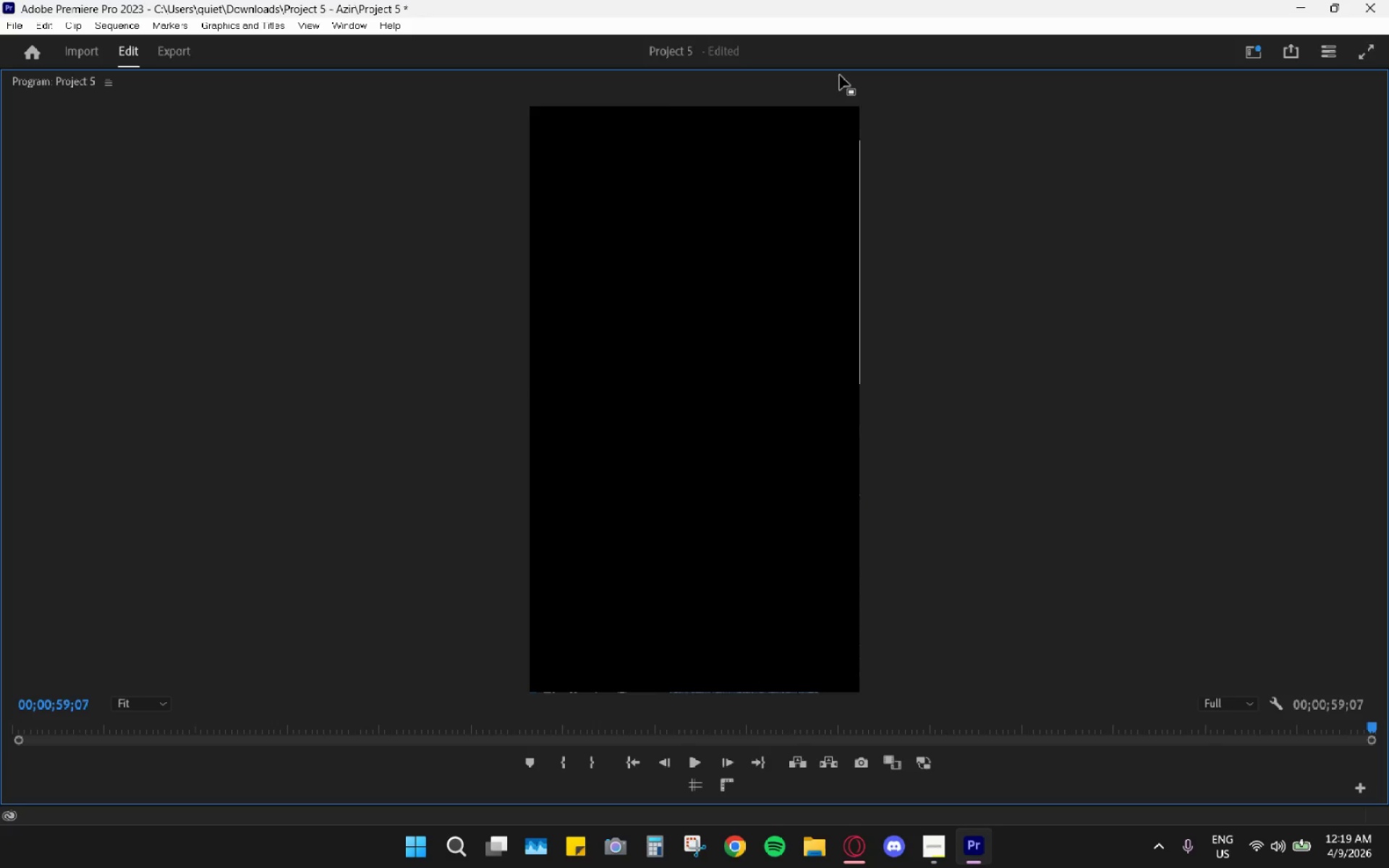 
wait(65.67)
 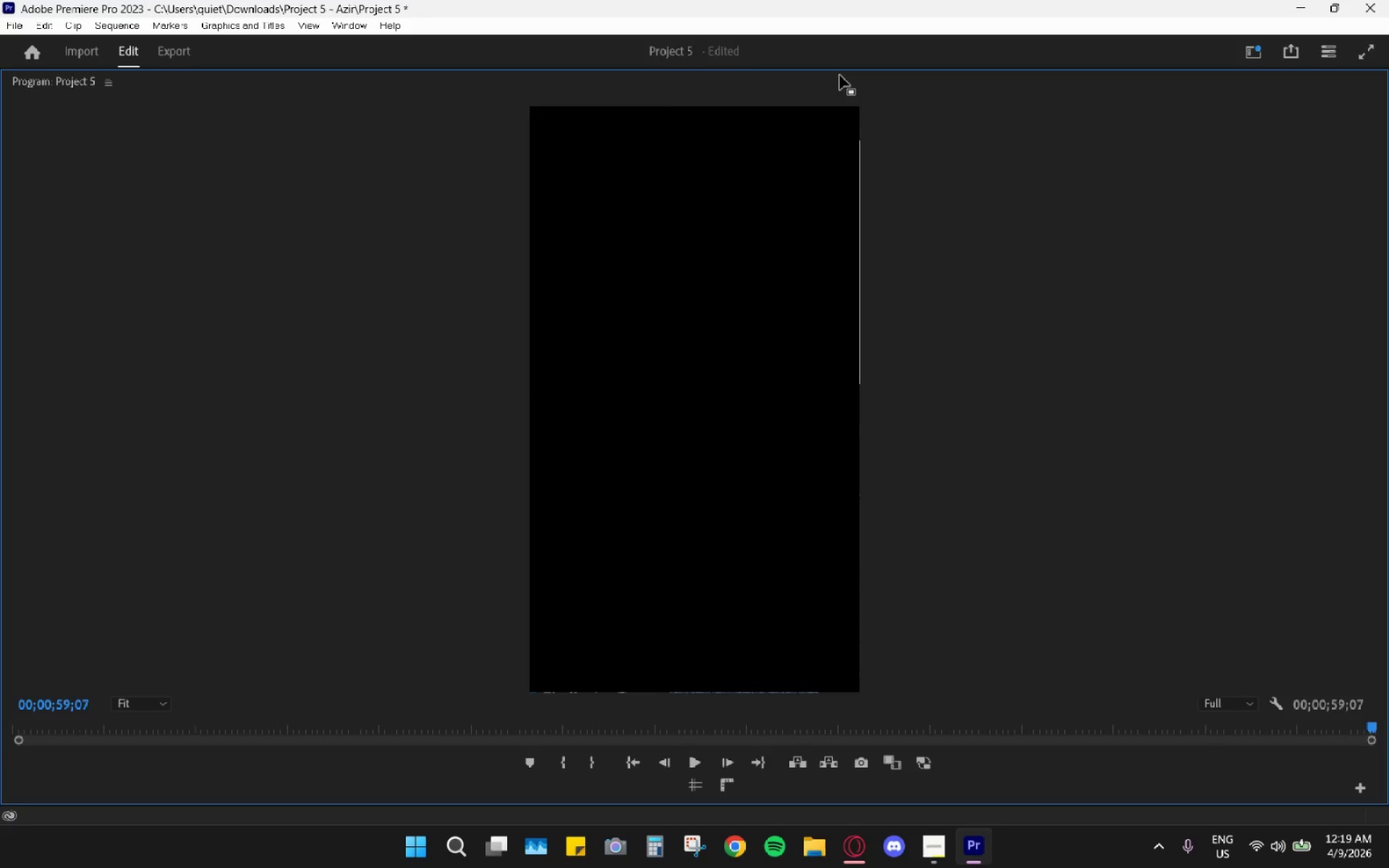 
left_click_drag(start_coordinate=[715, 545], to_coordinate=[569, 577])
 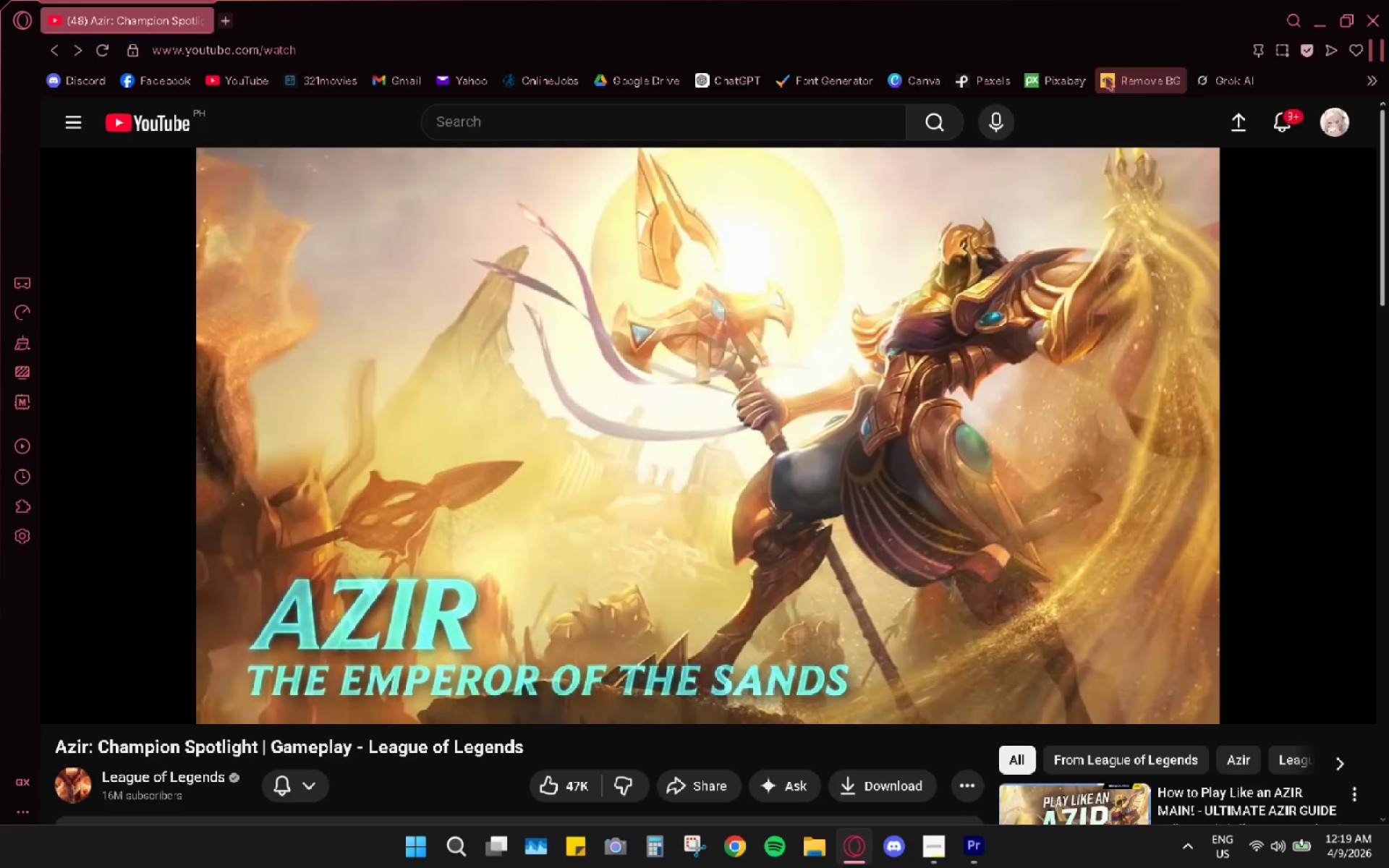 
left_click([923, 851])